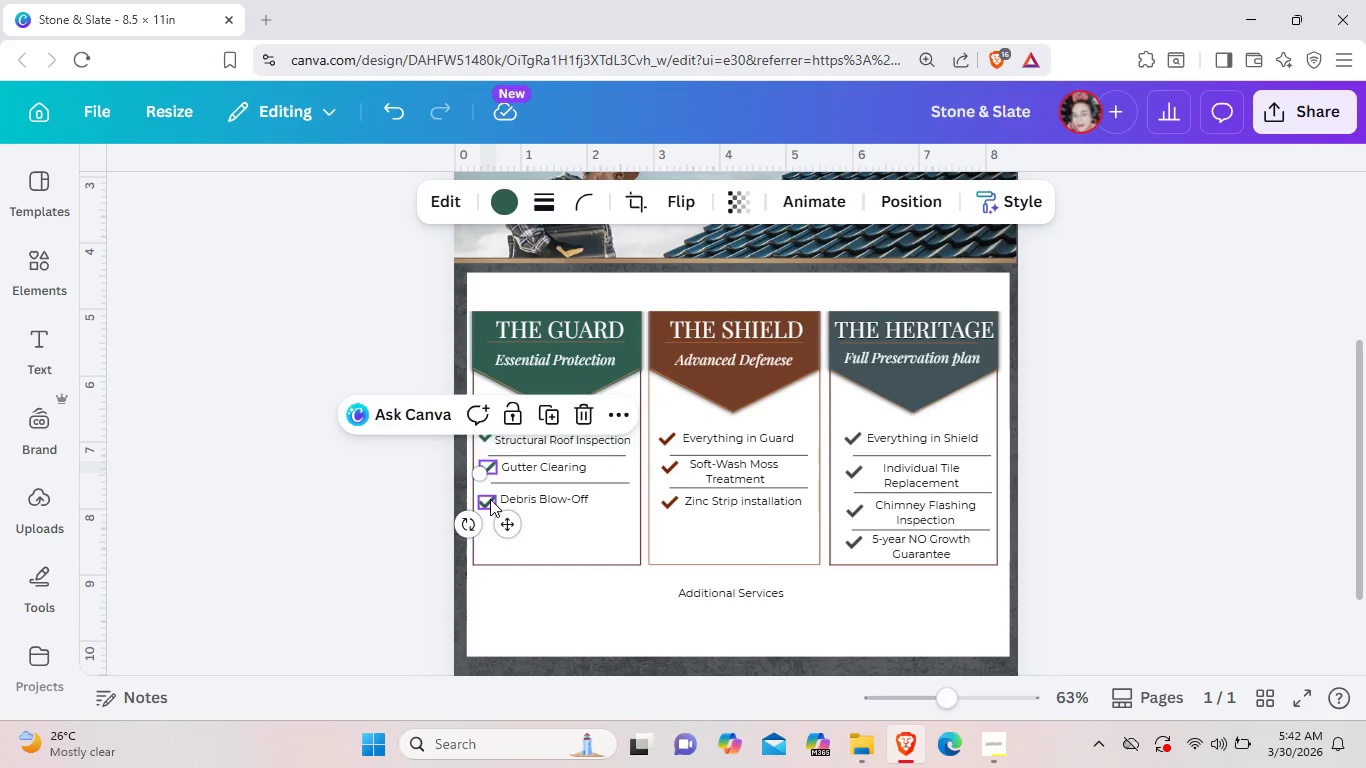 
left_click([490, 499])
 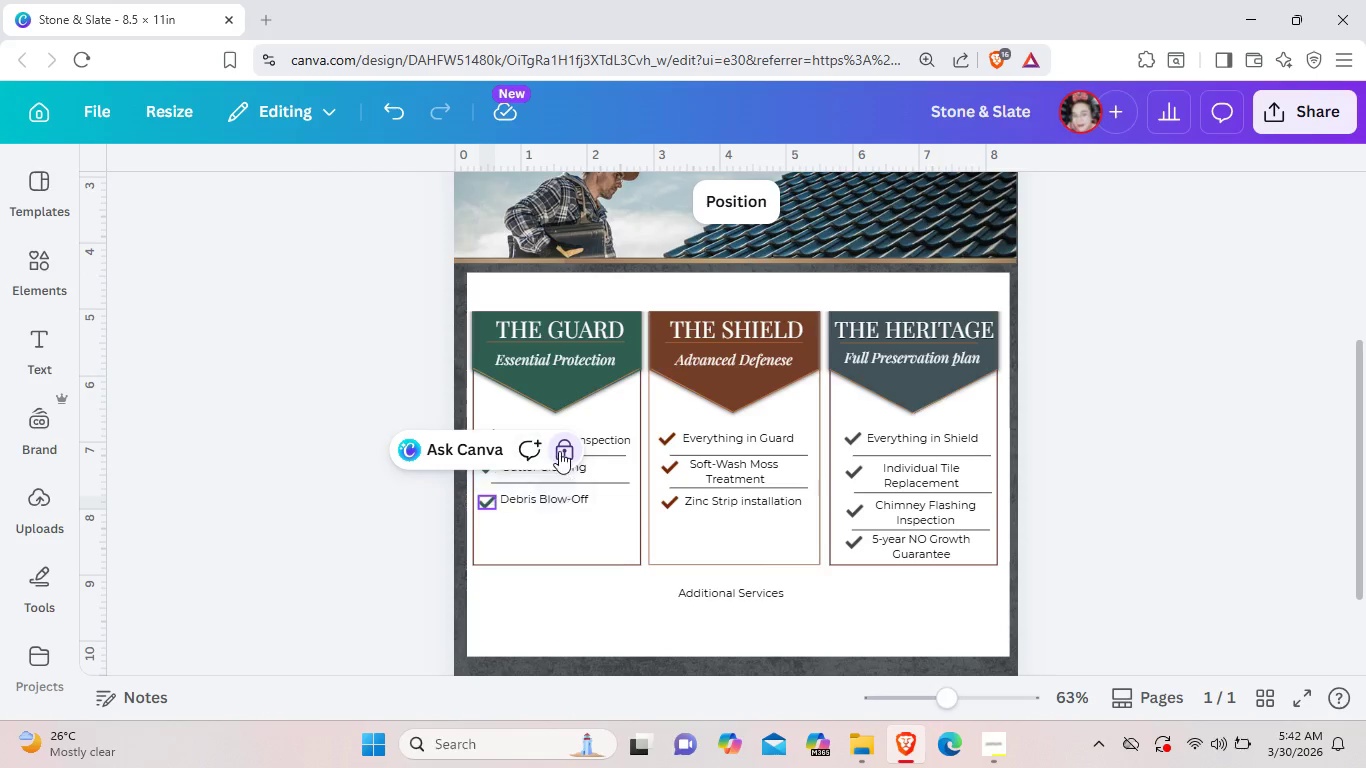 
left_click([559, 451])
 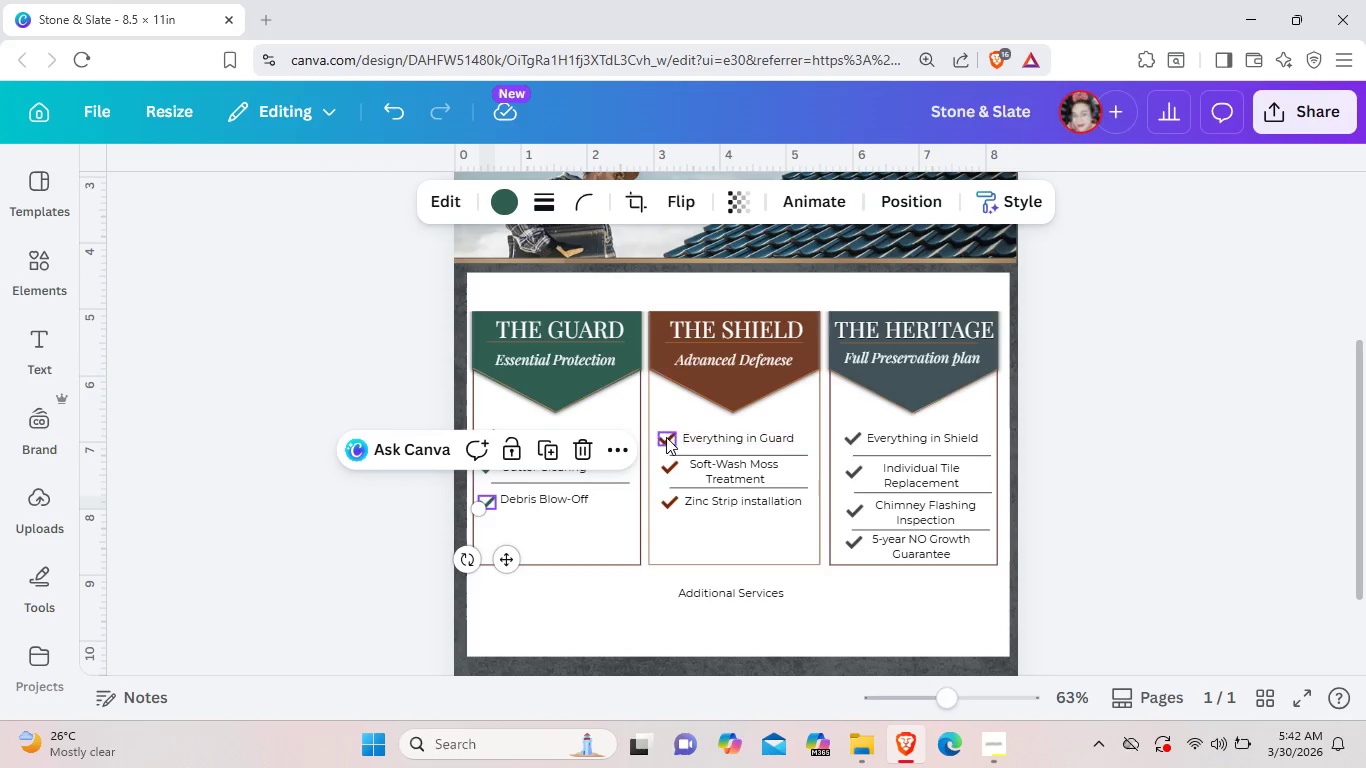 
left_click([666, 437])
 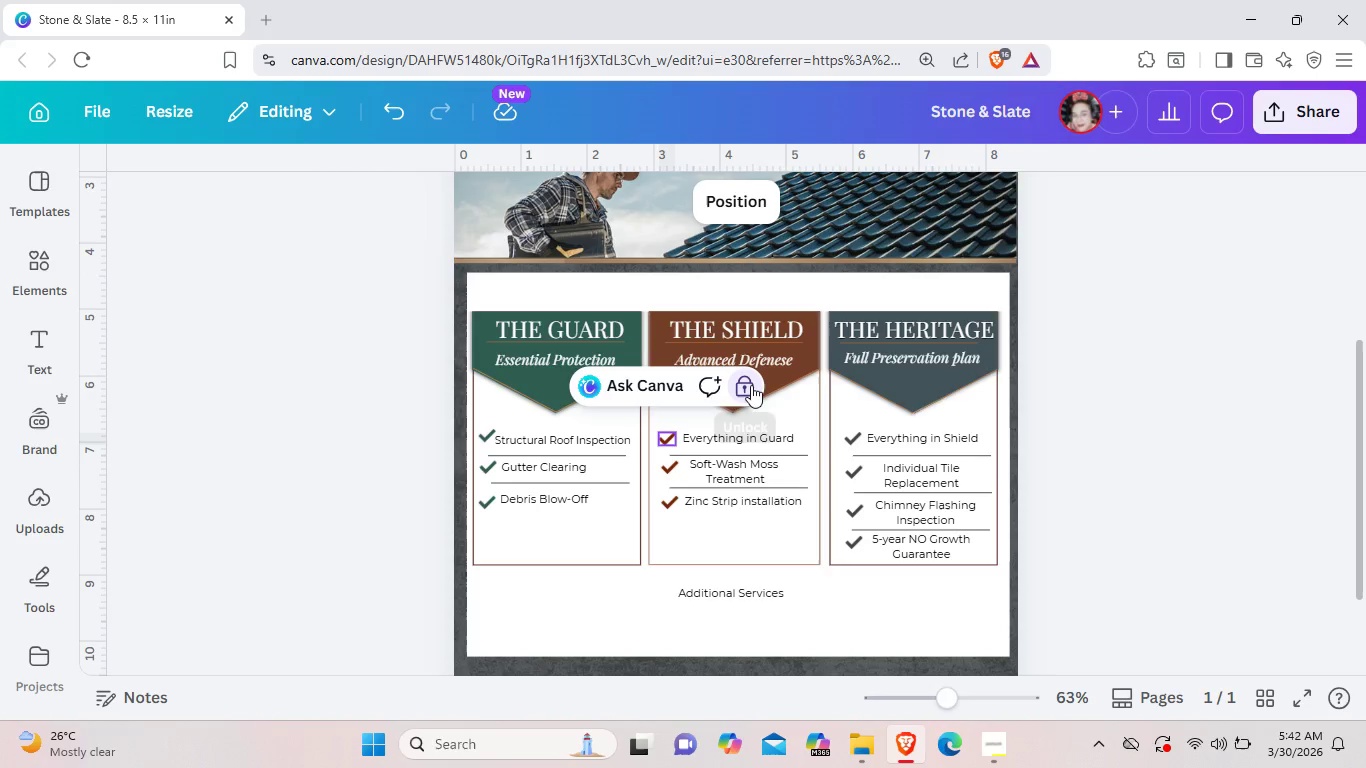 
left_click([751, 385])
 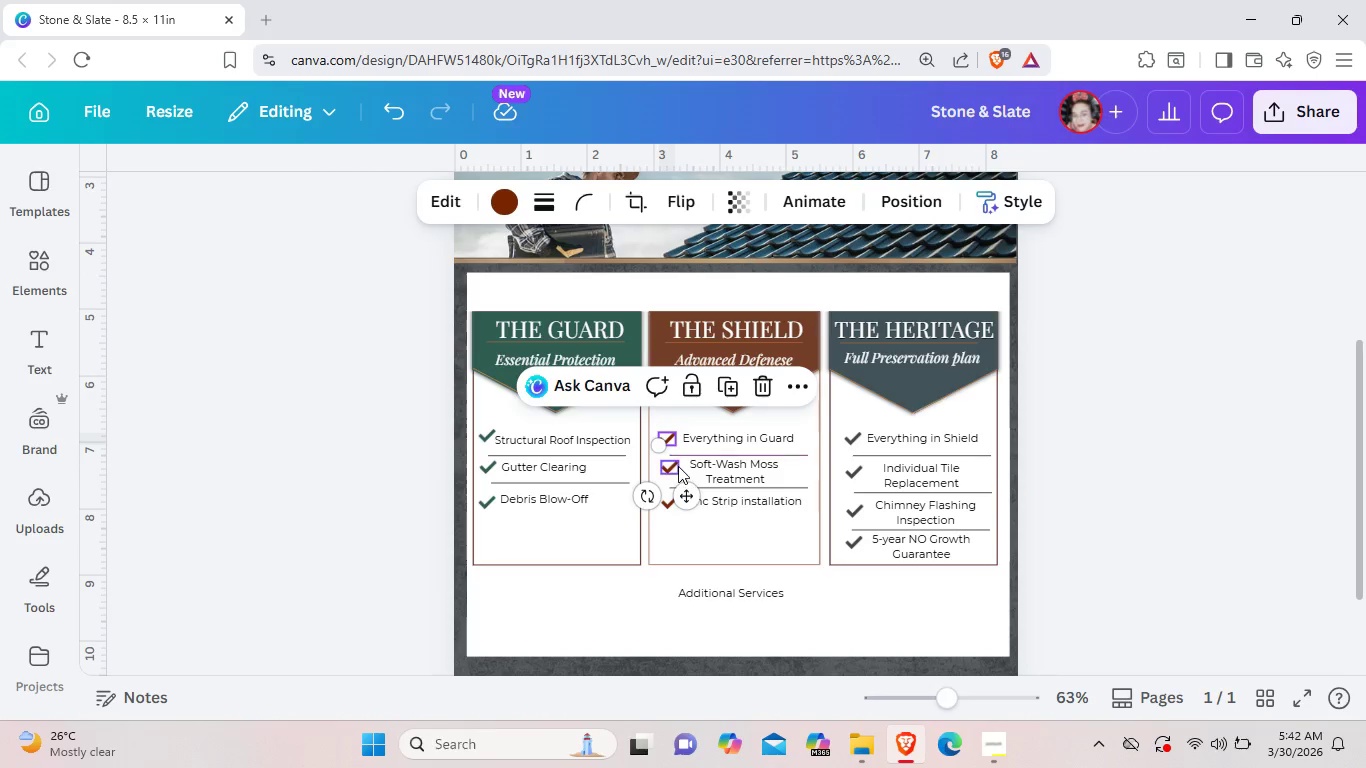 
left_click([678, 466])
 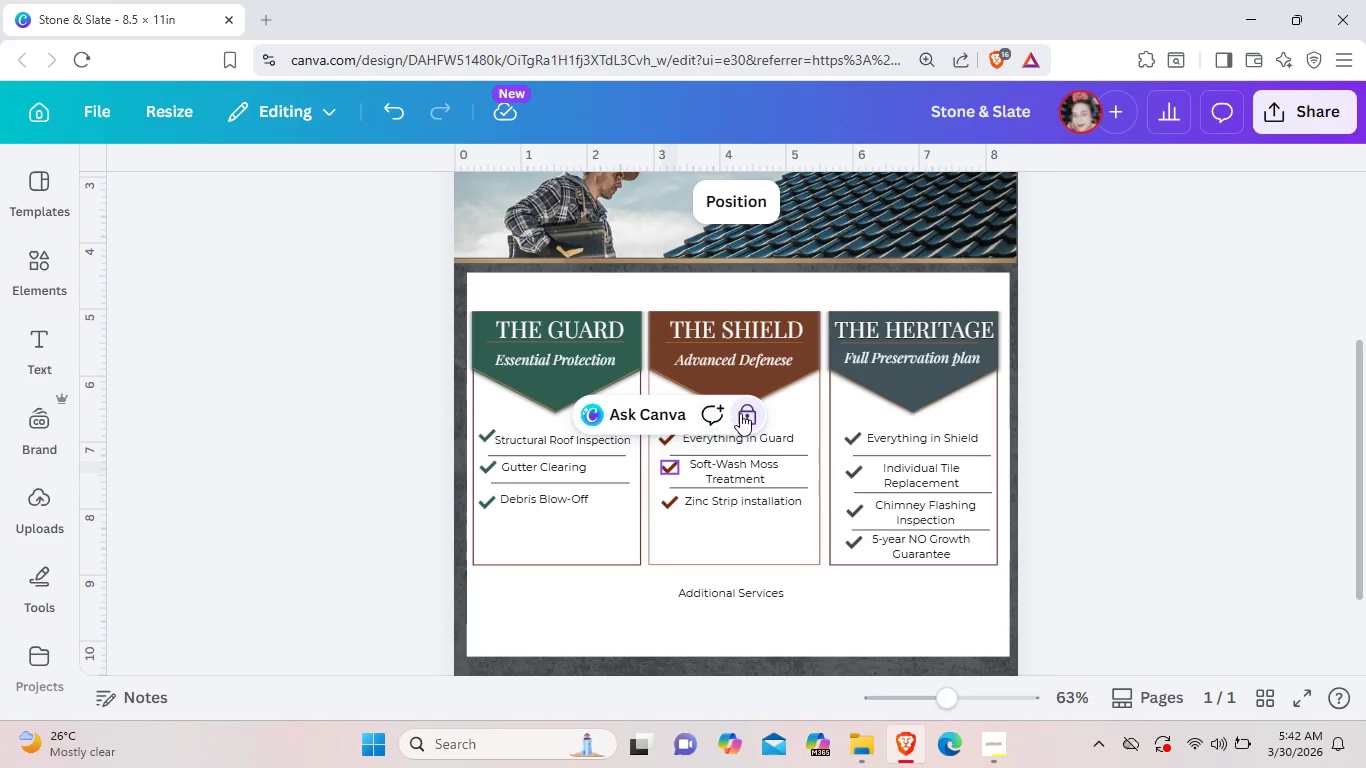 
left_click([741, 412])
 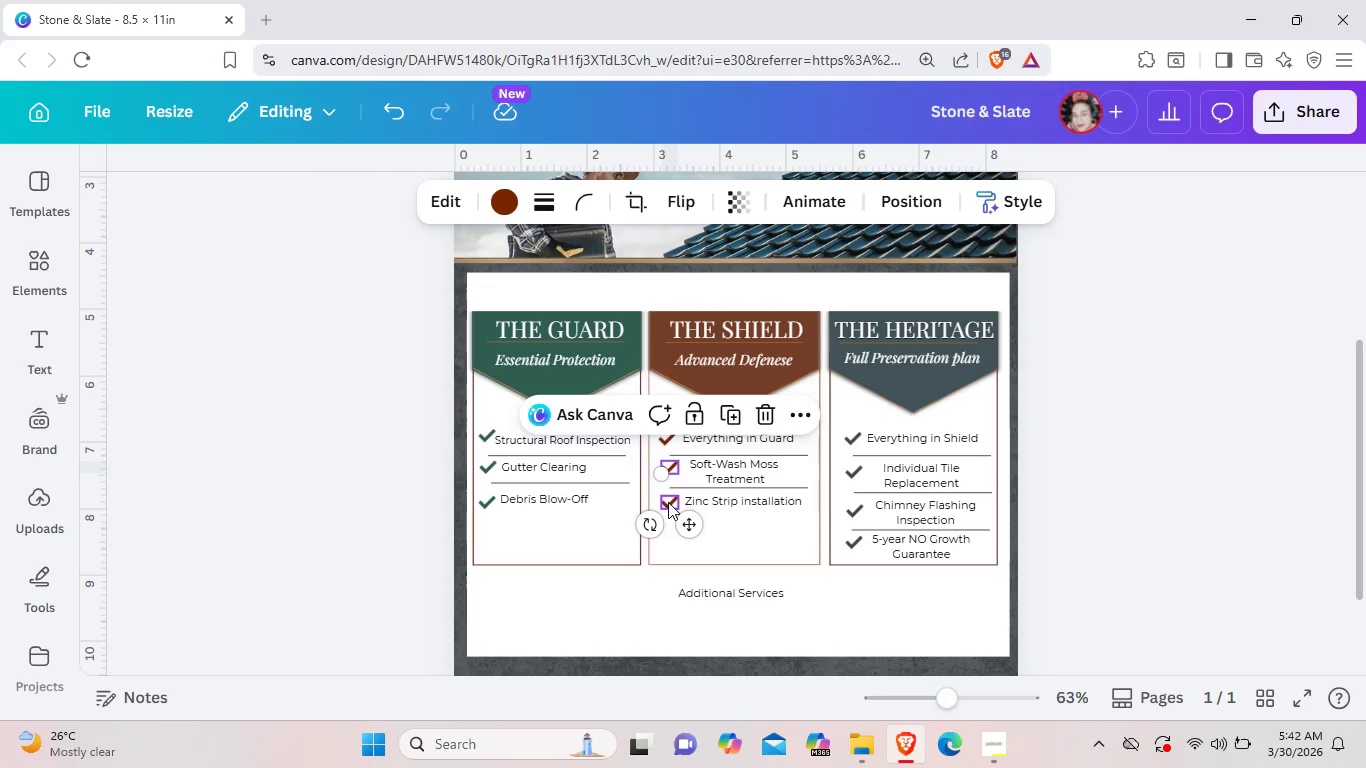 
left_click([668, 502])
 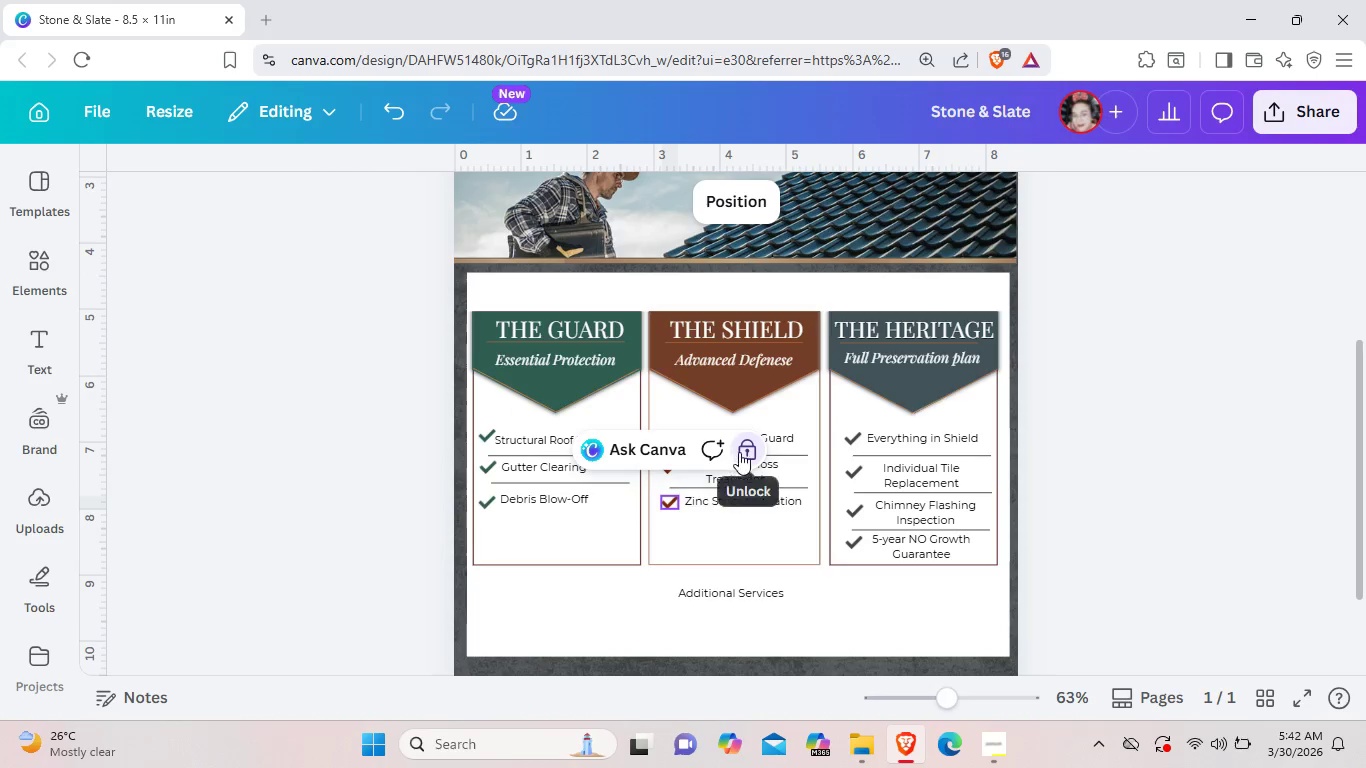 
left_click([739, 452])
 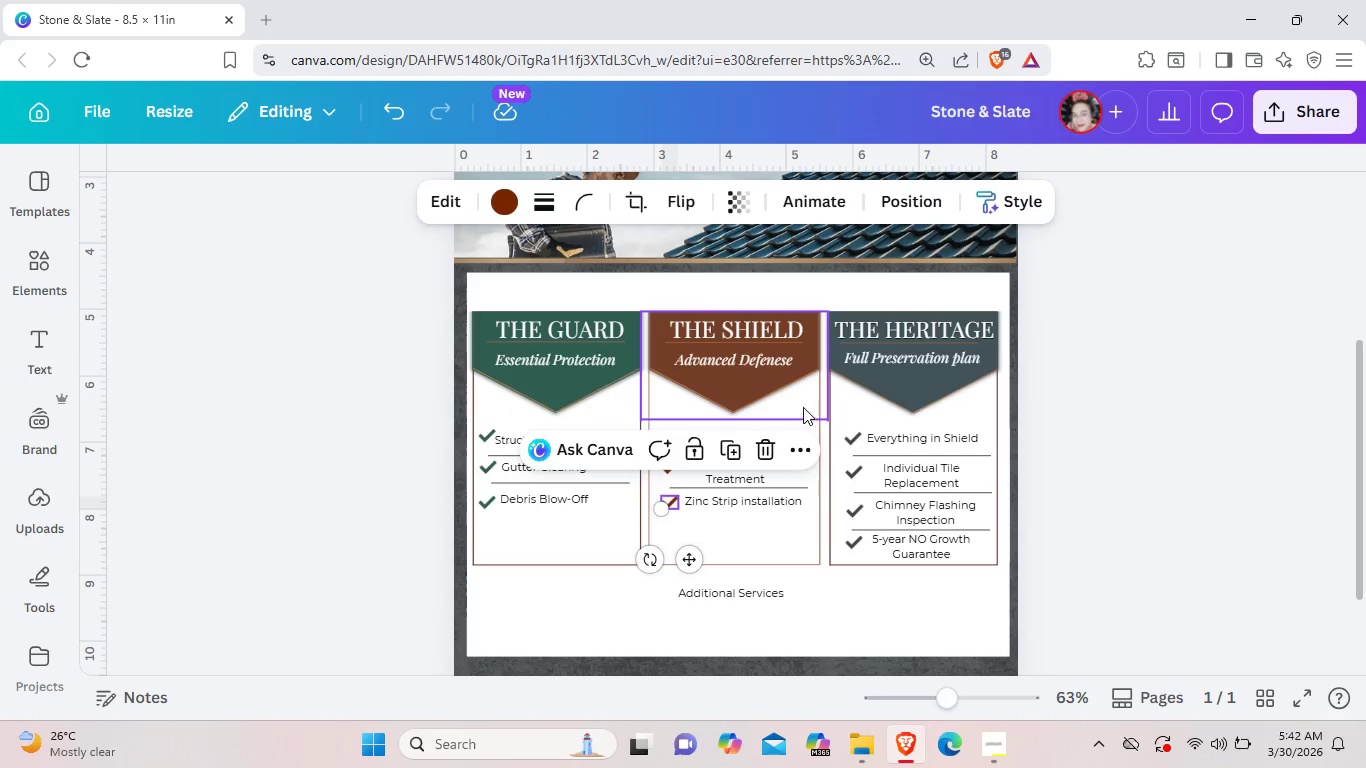 
left_click([791, 408])
 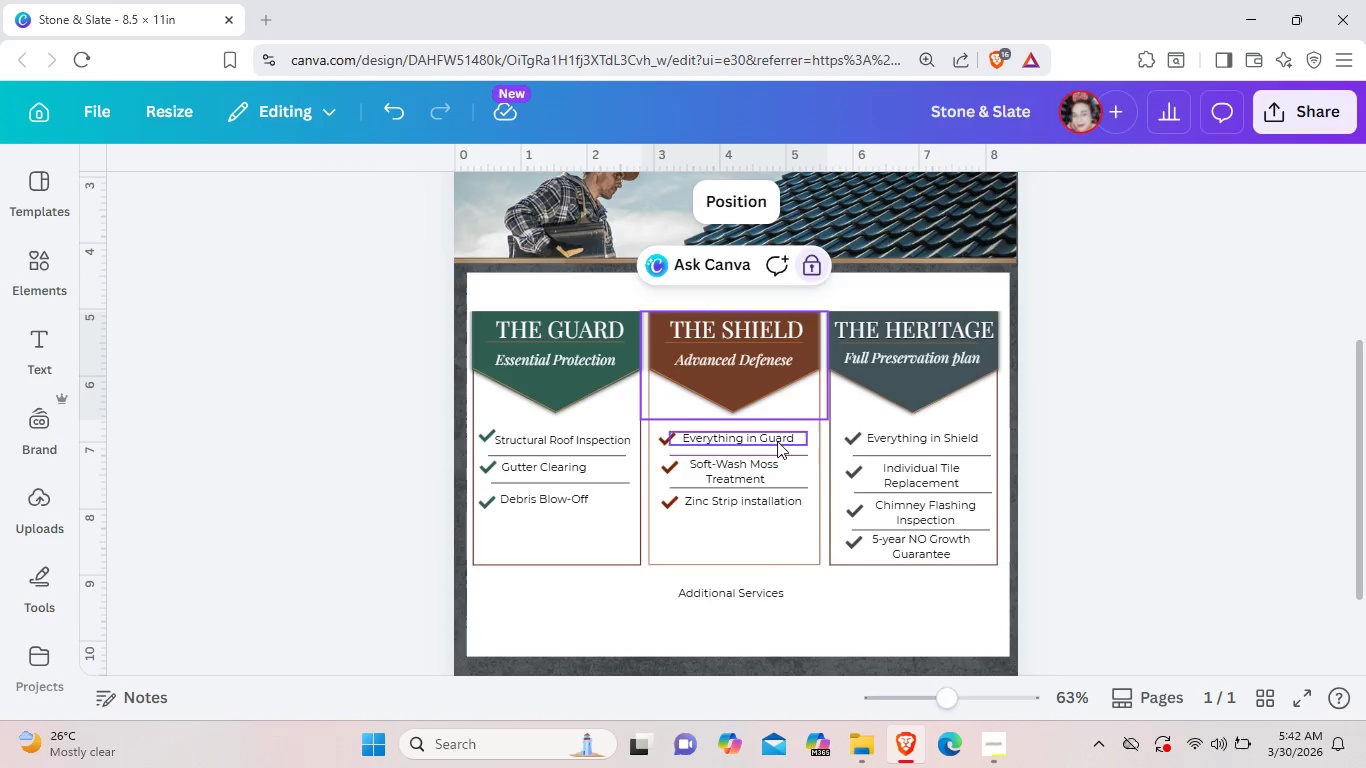 
left_click([777, 441])
 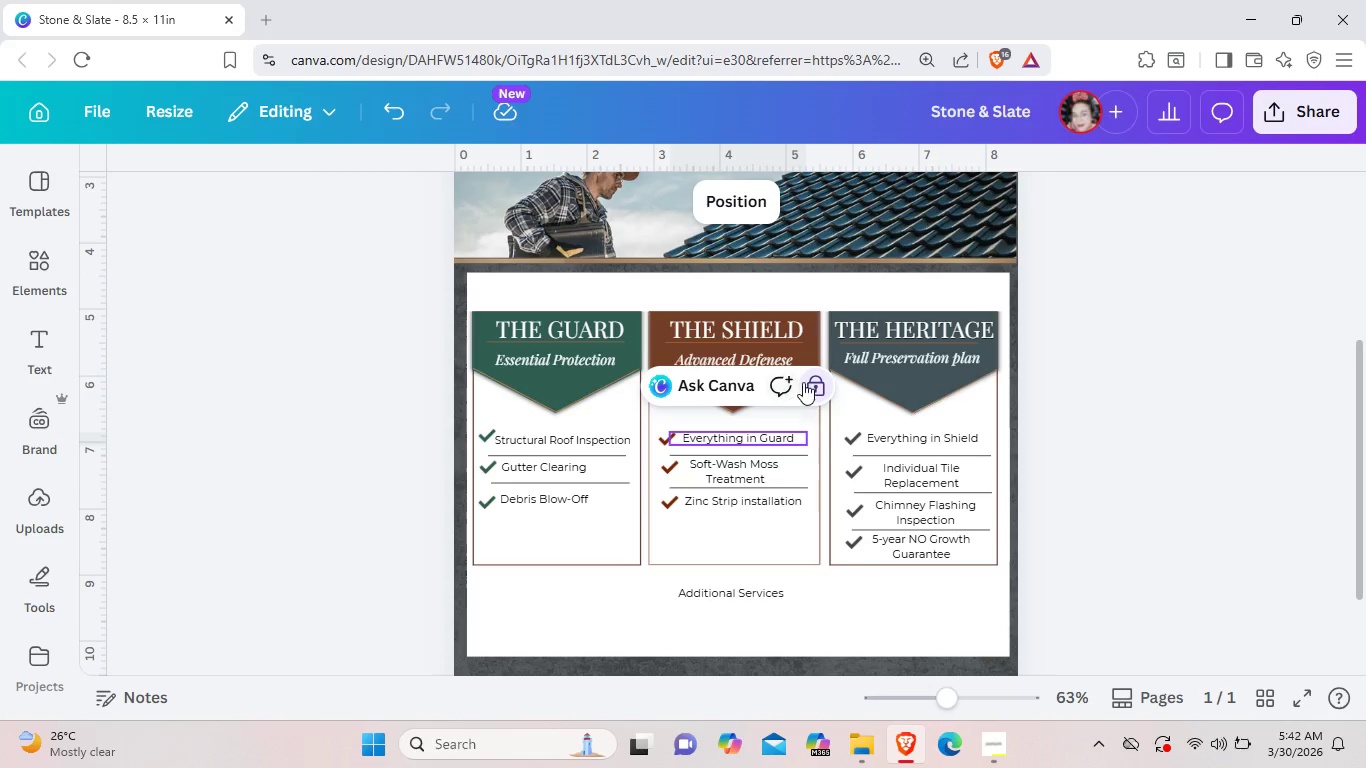 
left_click([809, 383])
 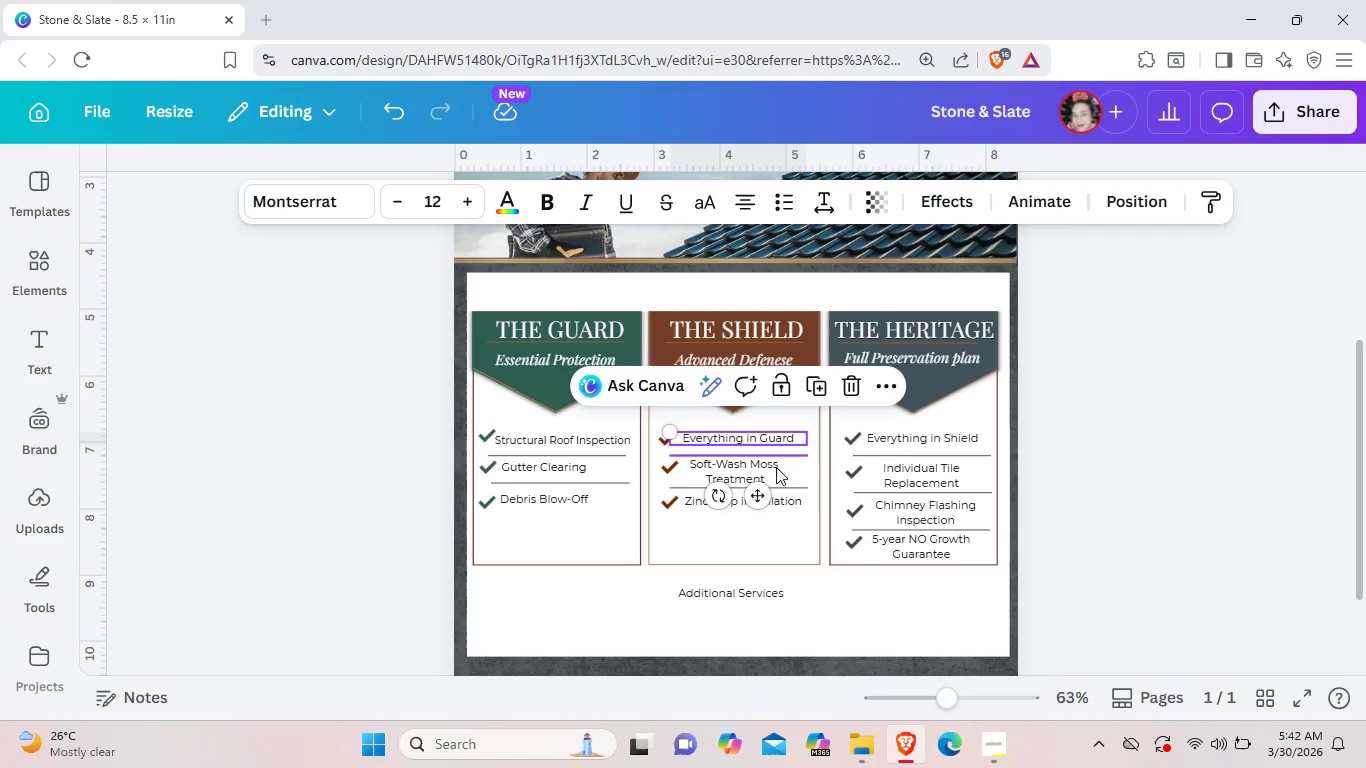 
left_click([776, 467])
 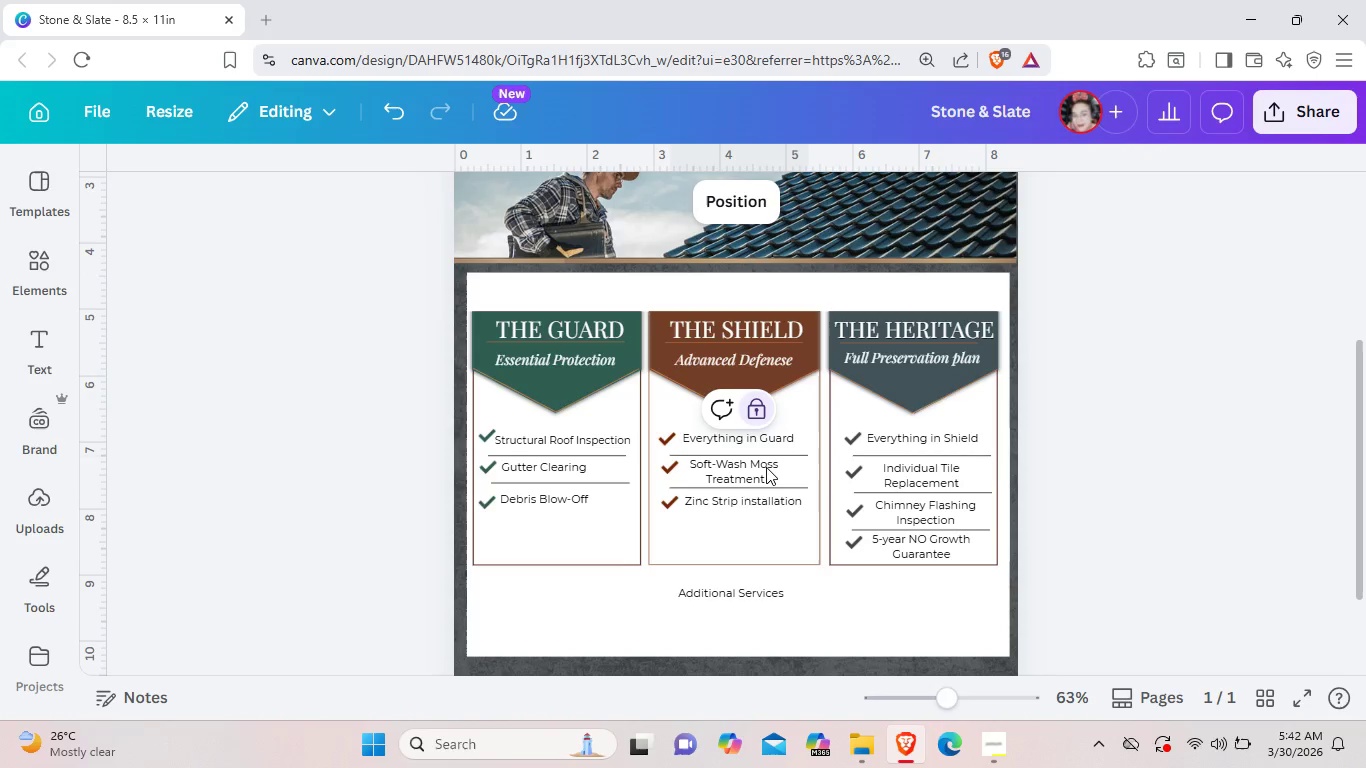 
left_click([766, 467])
 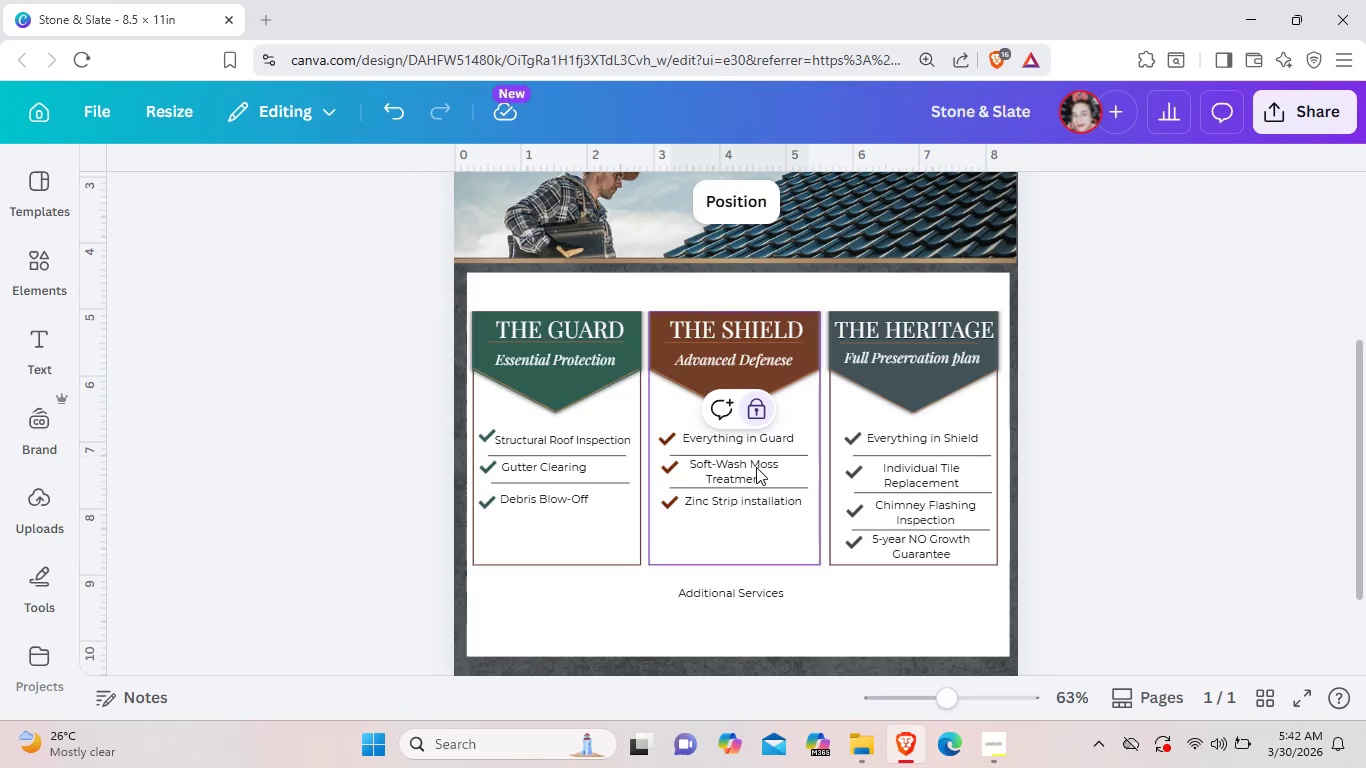 
left_click([756, 467])
 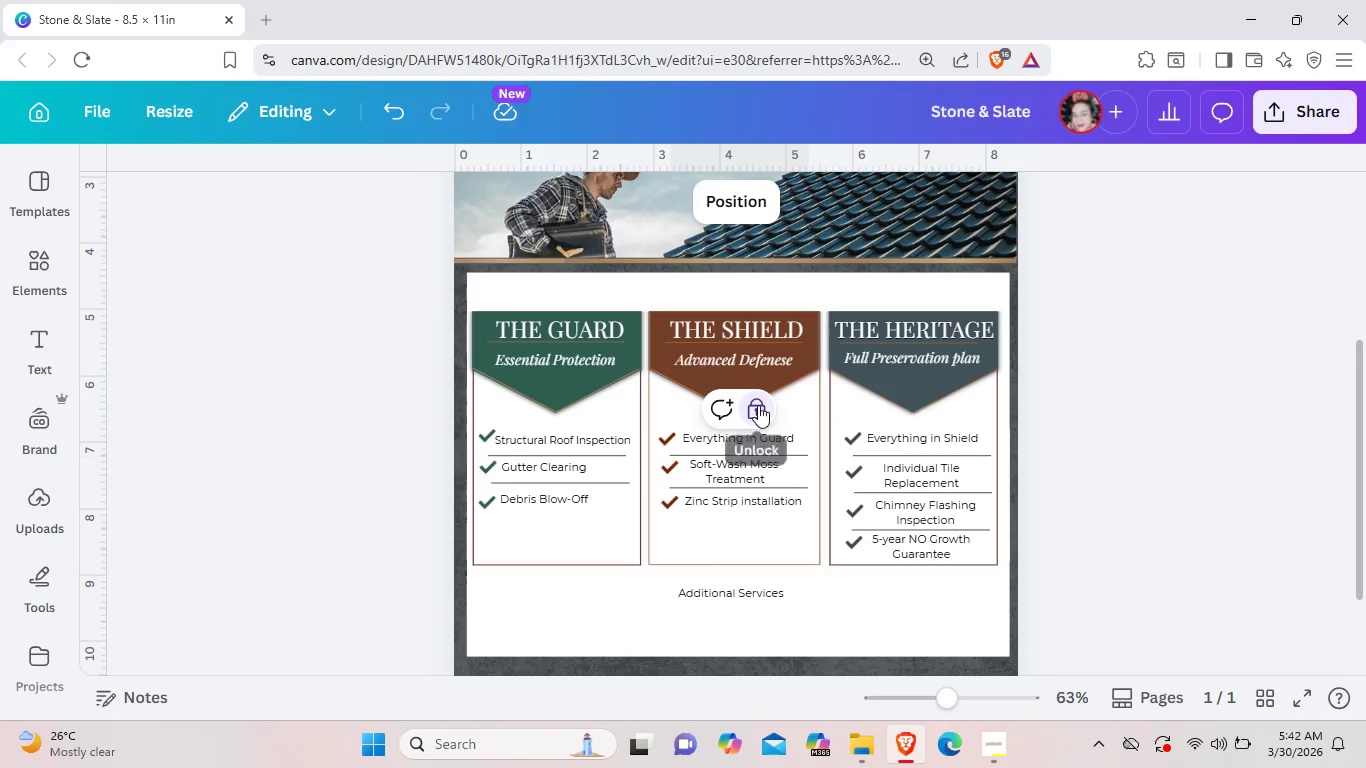 
left_click([758, 405])
 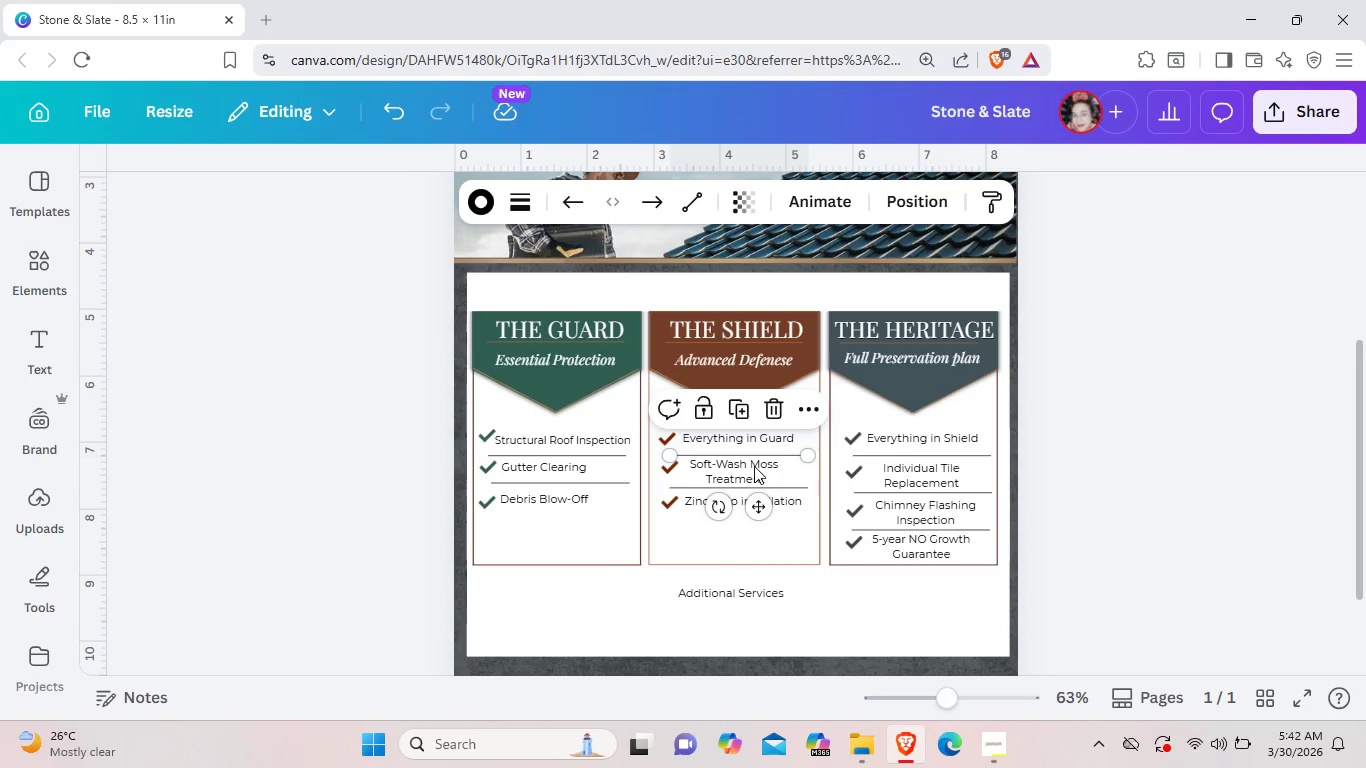 
left_click([754, 466])
 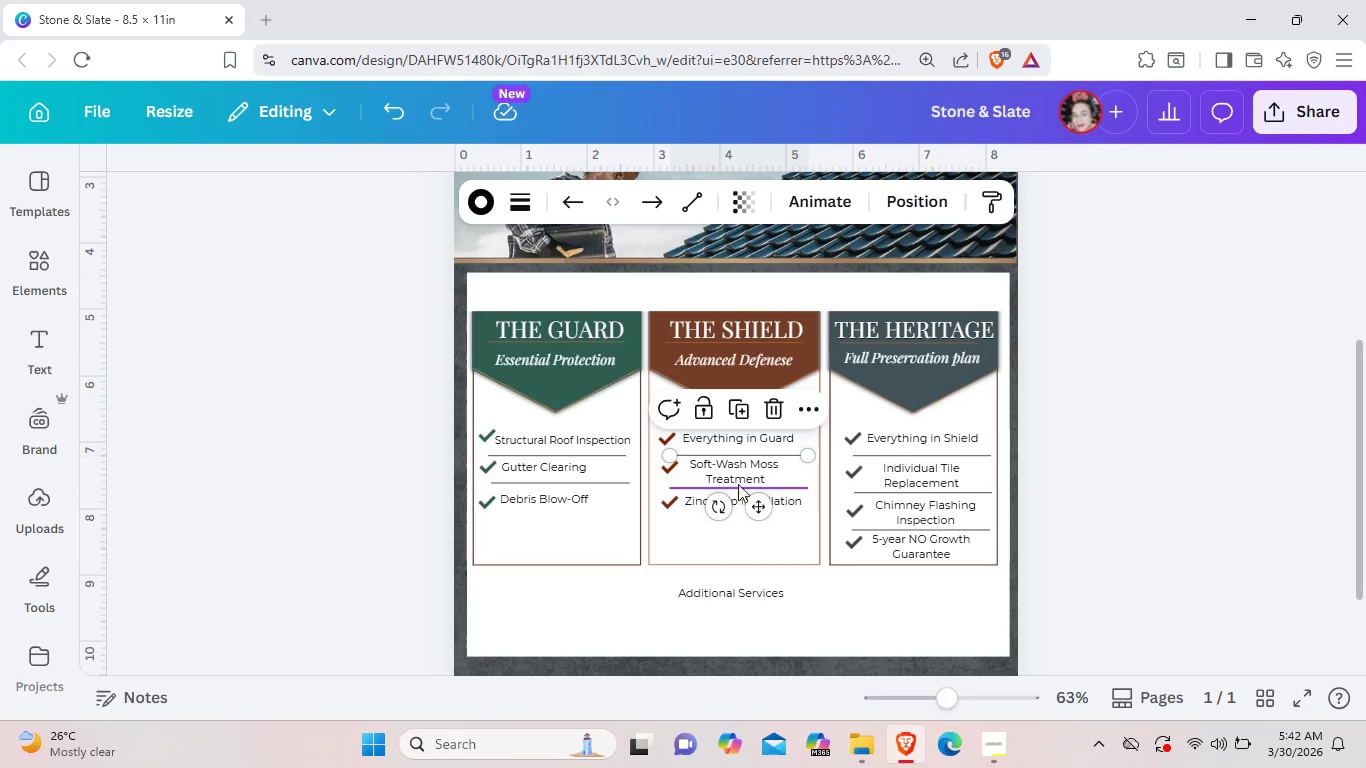 
left_click([740, 468])
 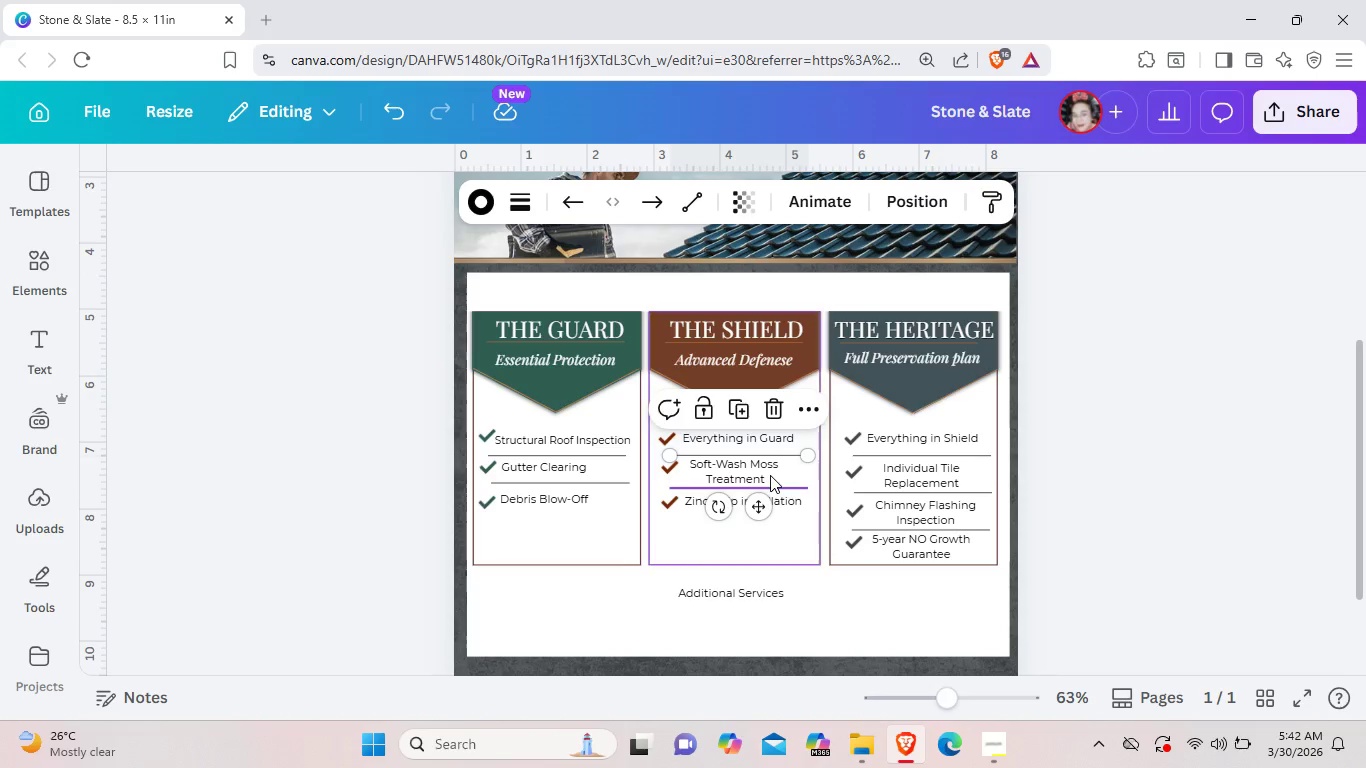 
double_click([770, 475])
 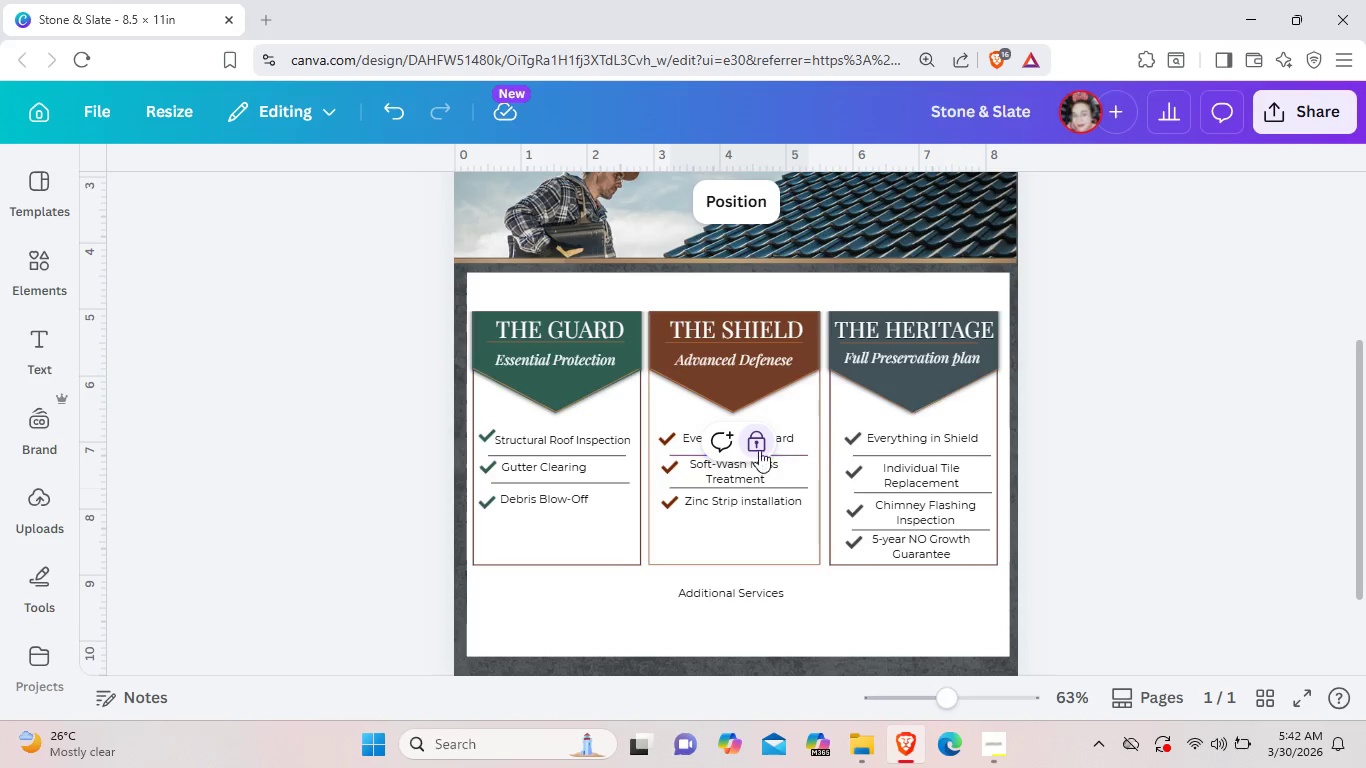 
left_click([755, 440])
 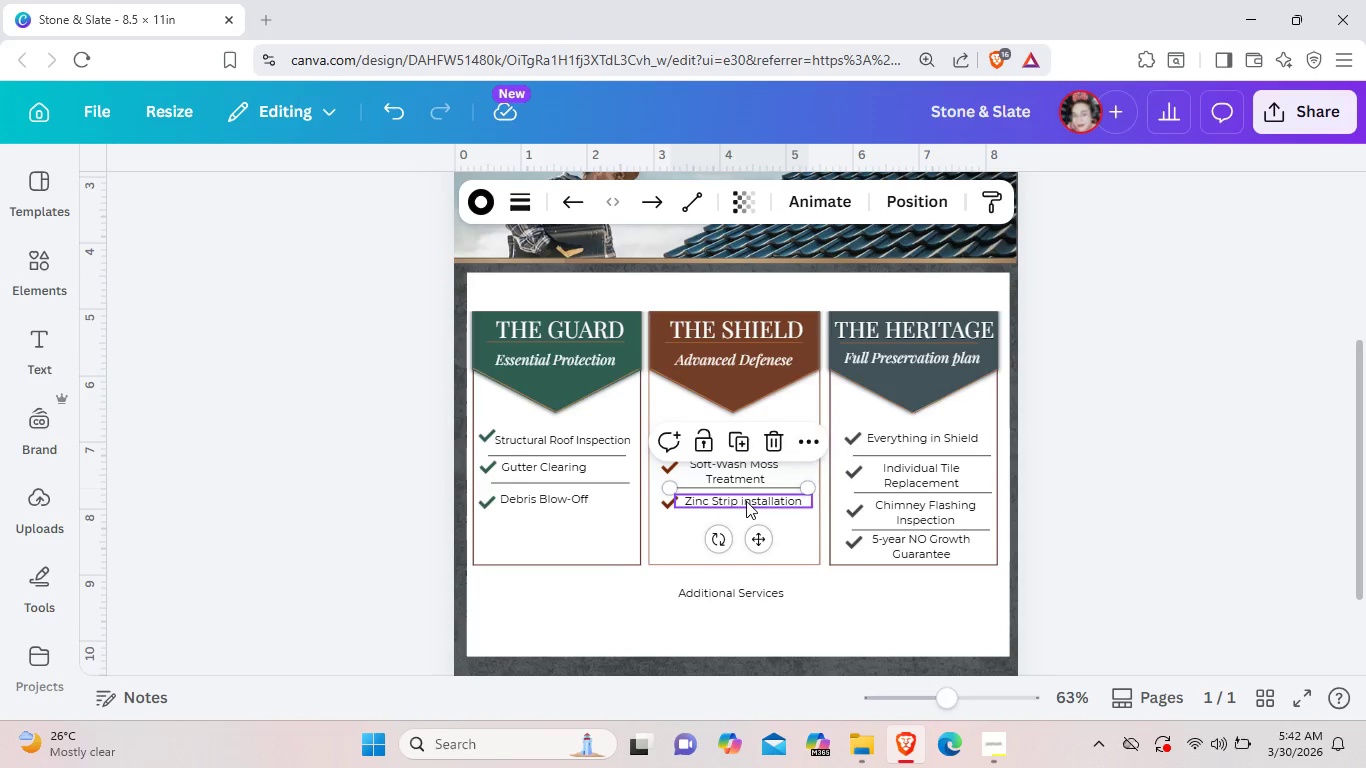 
left_click([746, 501])
 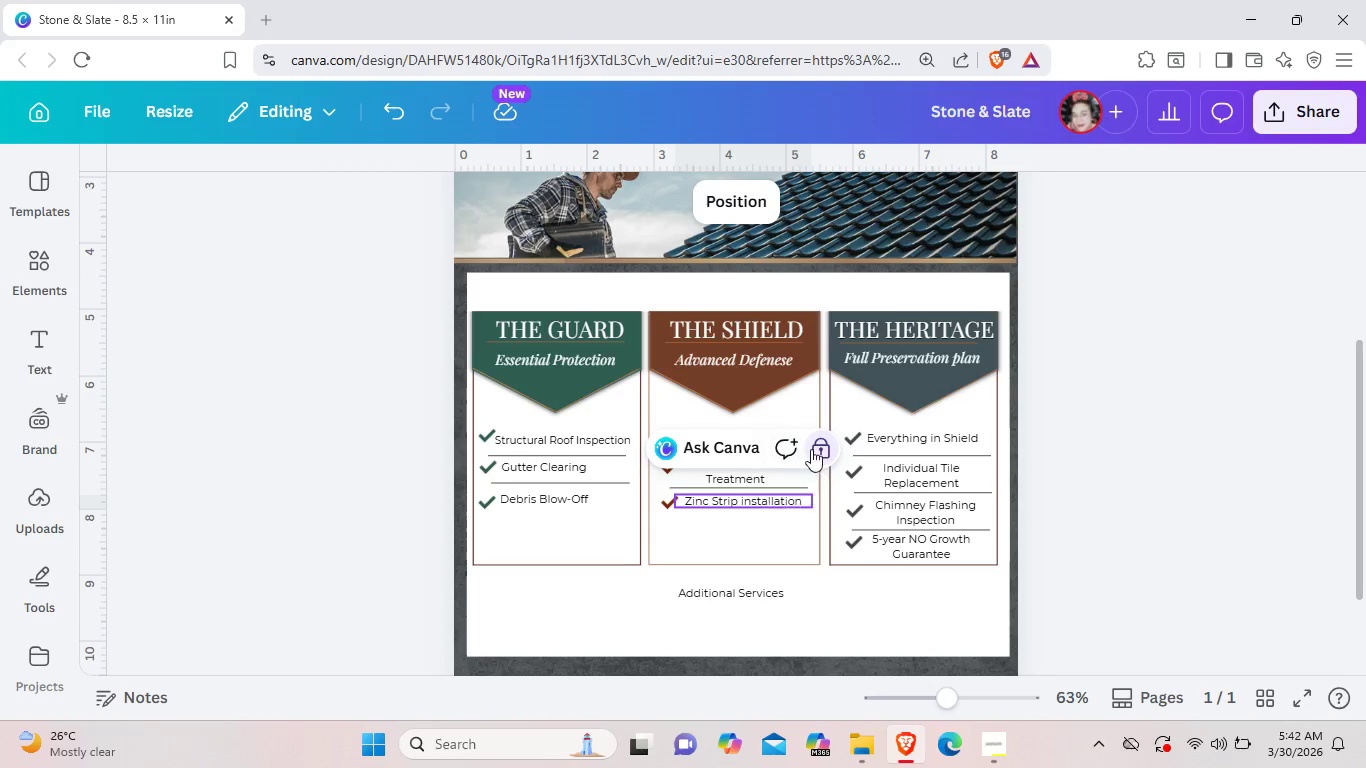 
left_click([813, 449])
 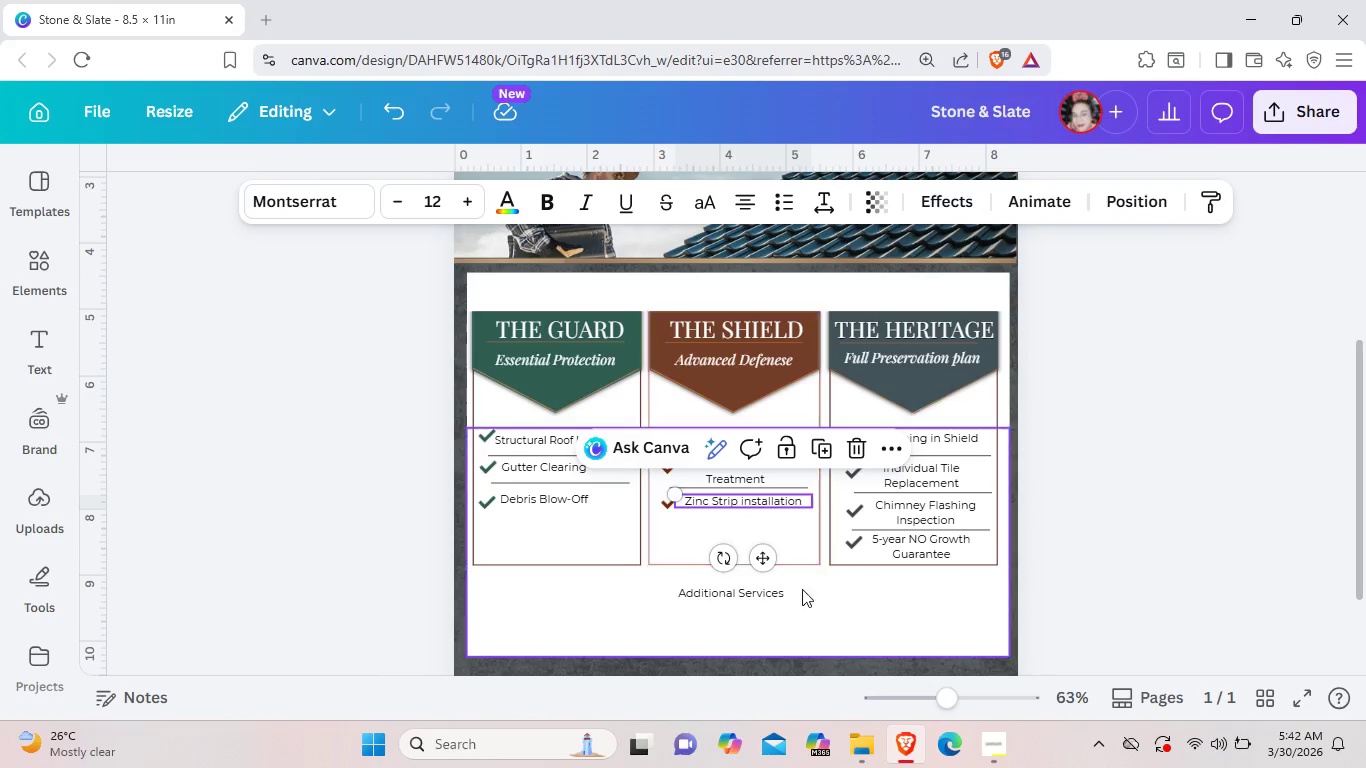 
left_click([802, 601])
 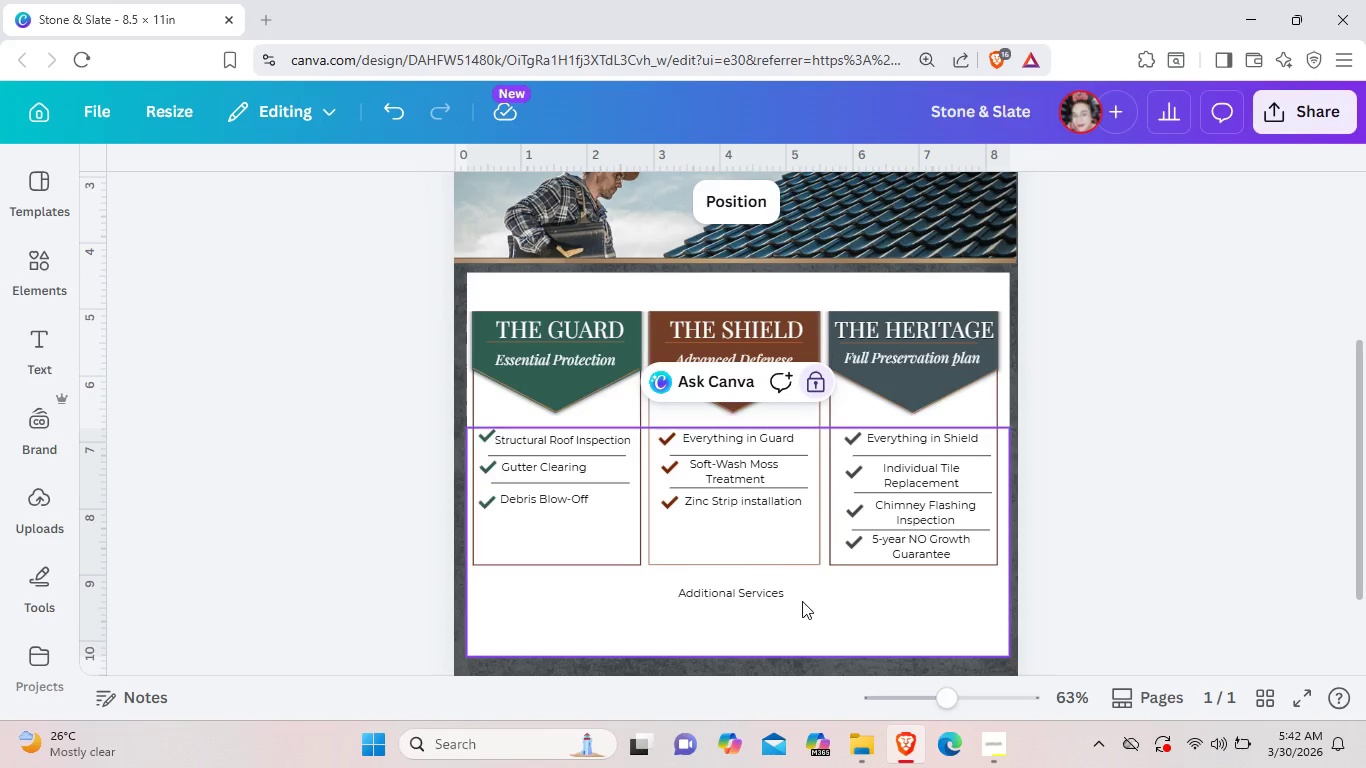 
left_click_drag(start_coordinate=[802, 597], to_coordinate=[719, 341])
 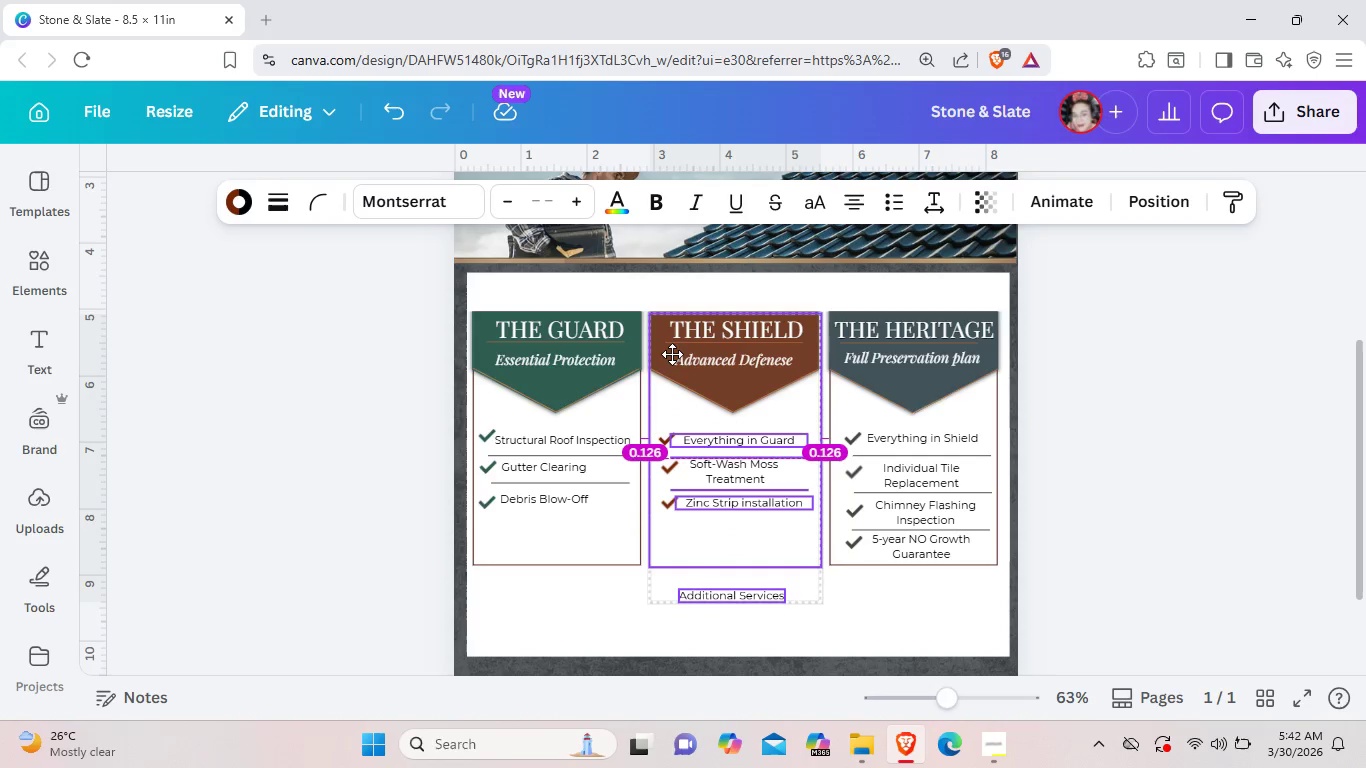 
wait(5.64)
 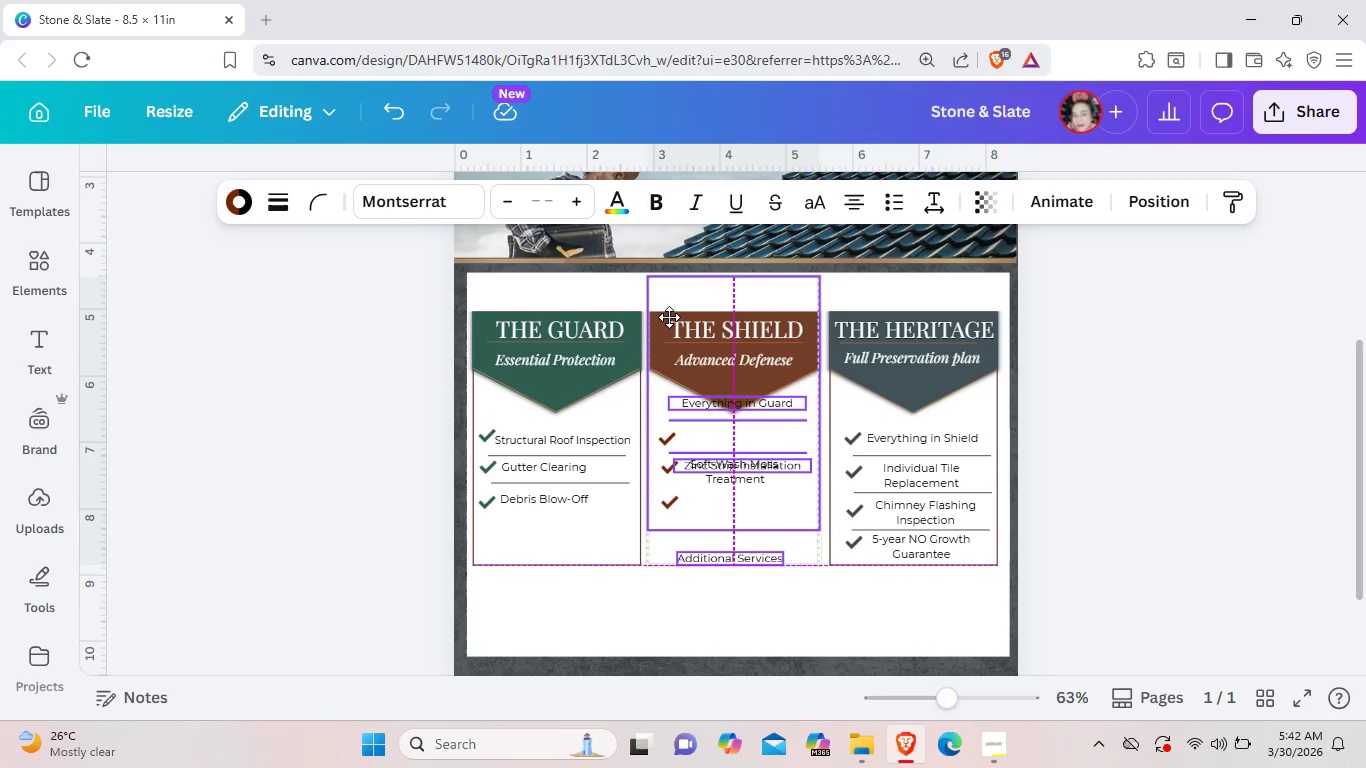 
left_click([855, 614])
 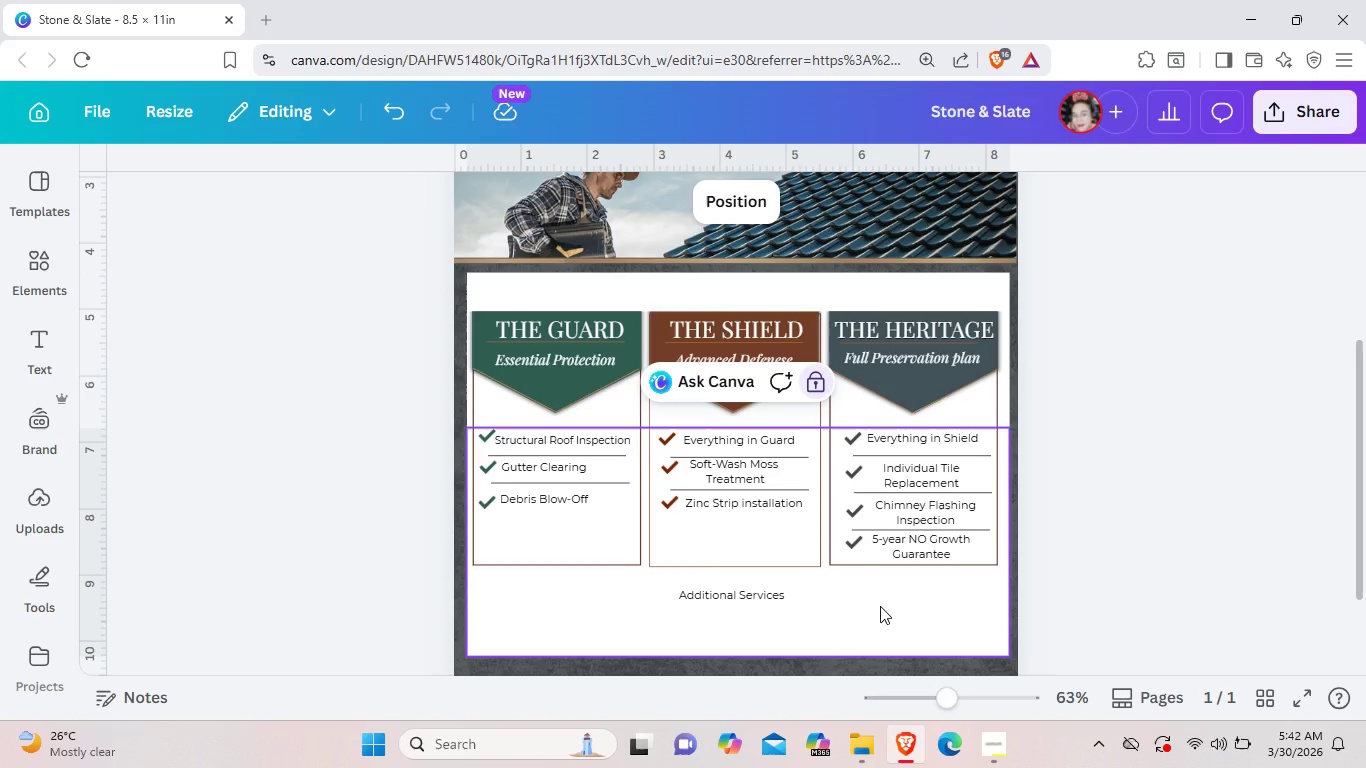 
left_click([880, 606])
 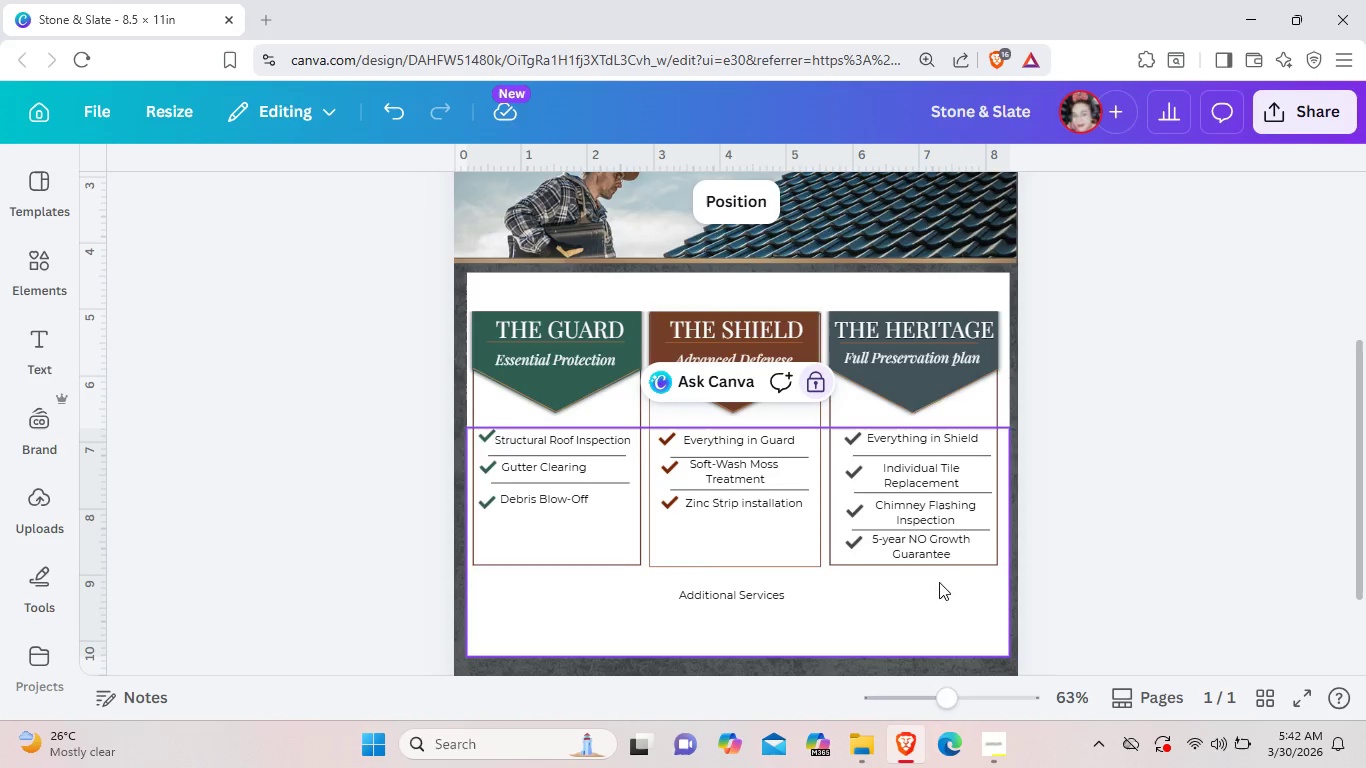 
left_click([938, 553])
 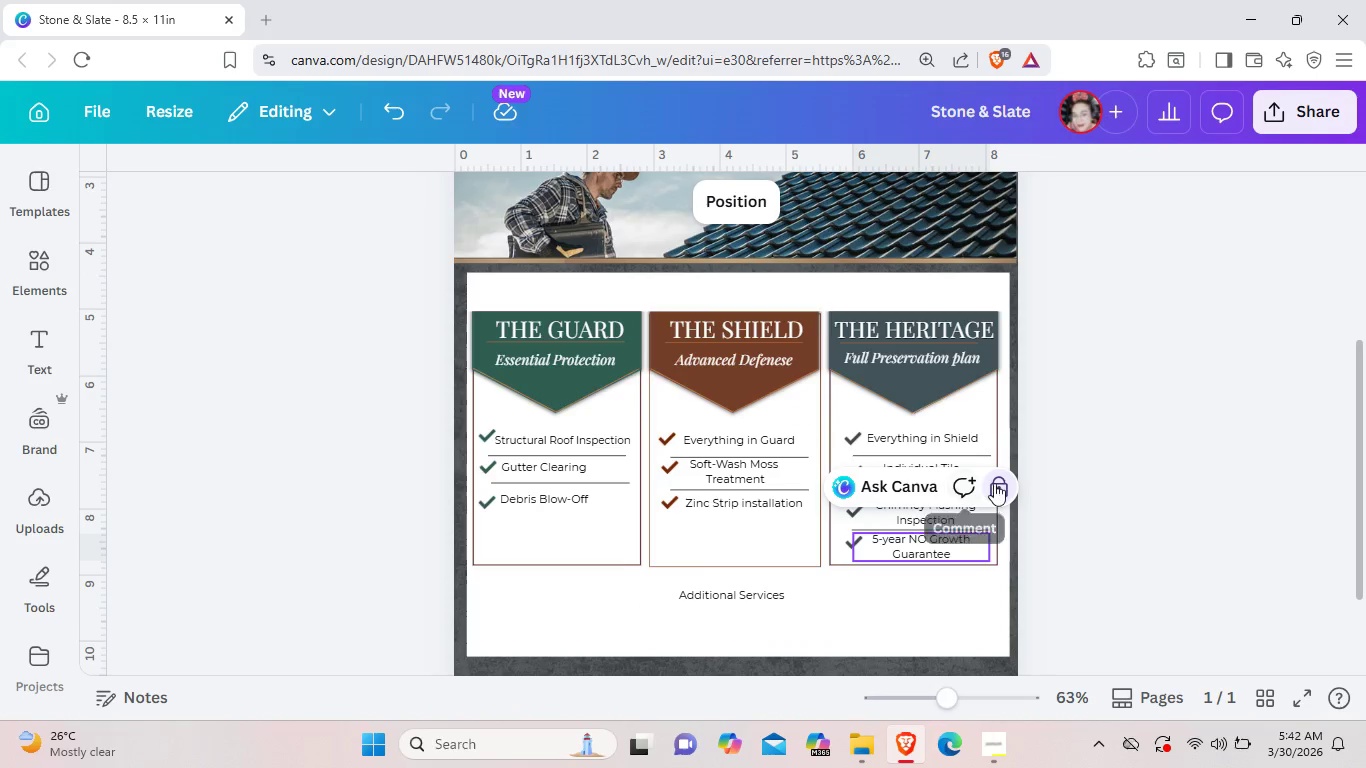 
left_click([995, 483])
 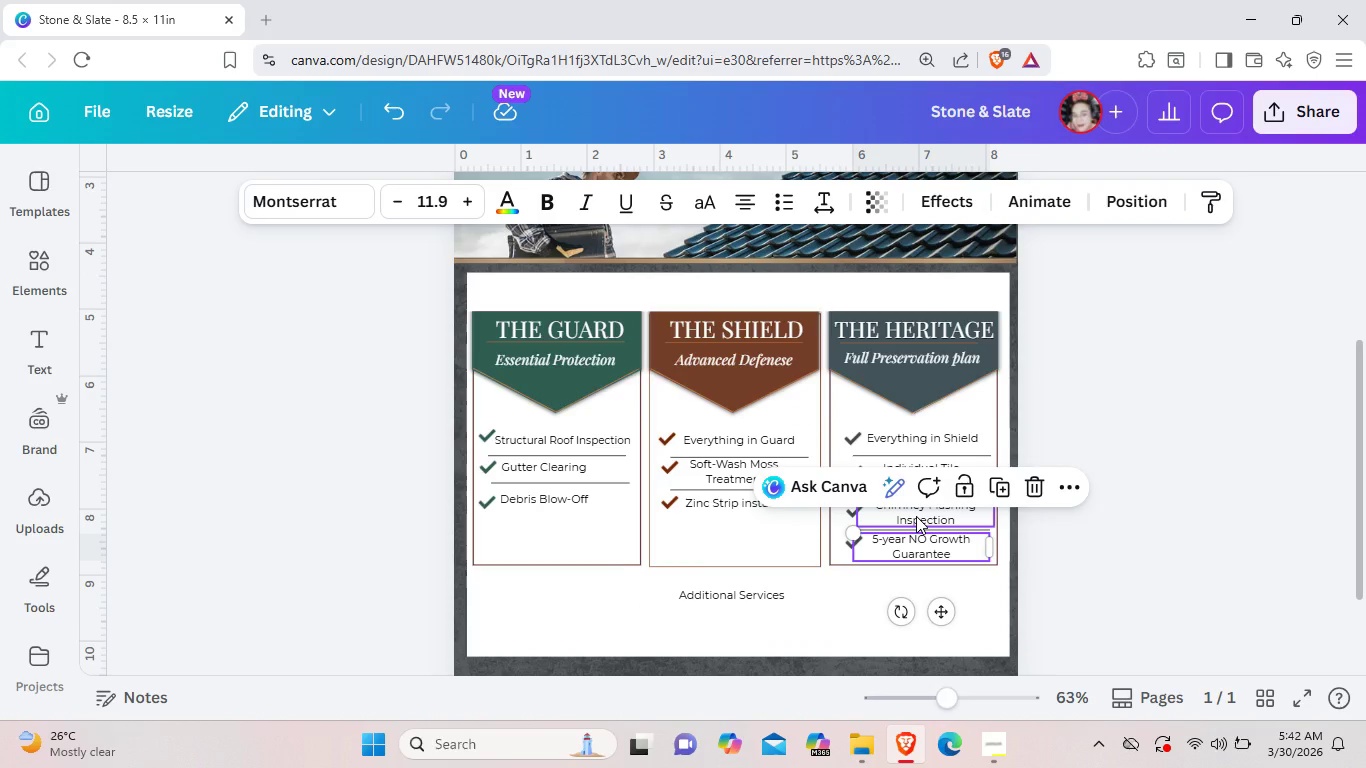 
left_click([916, 516])
 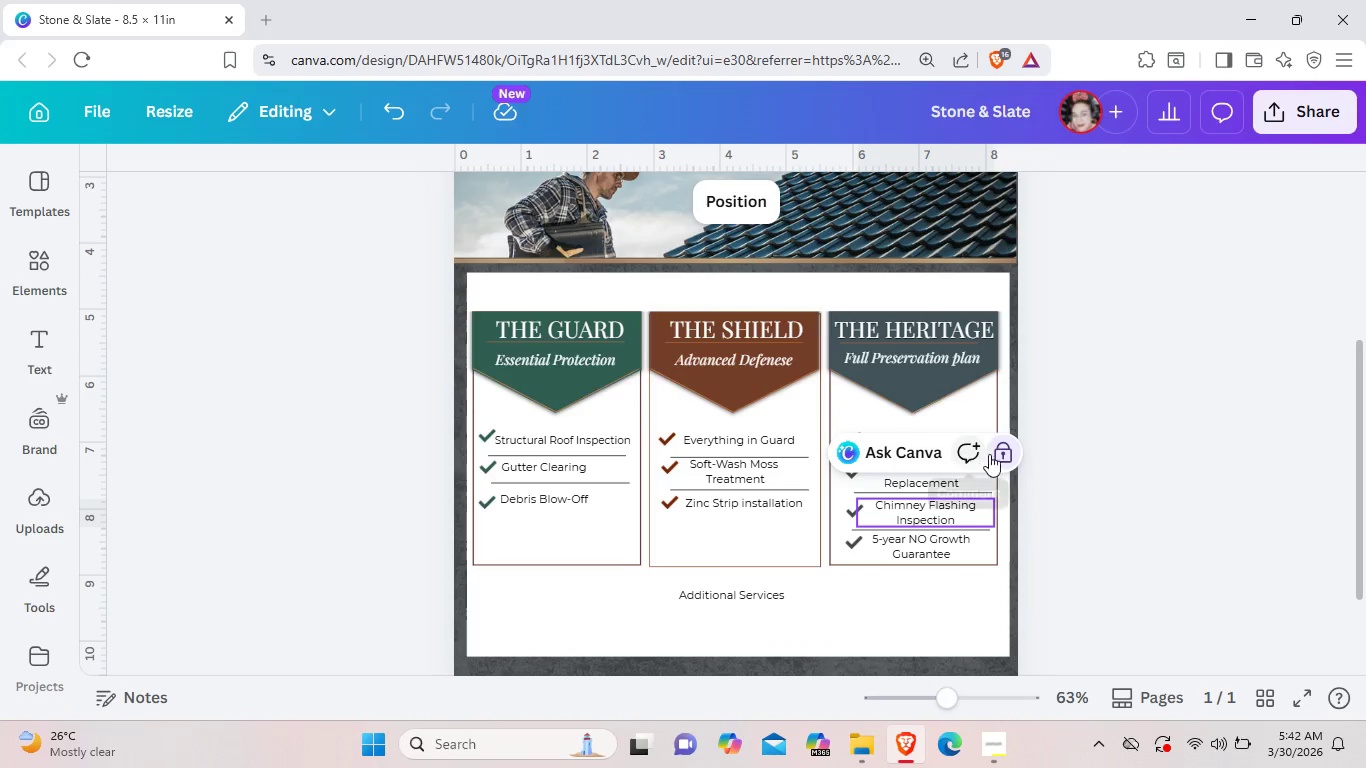 
left_click([997, 452])
 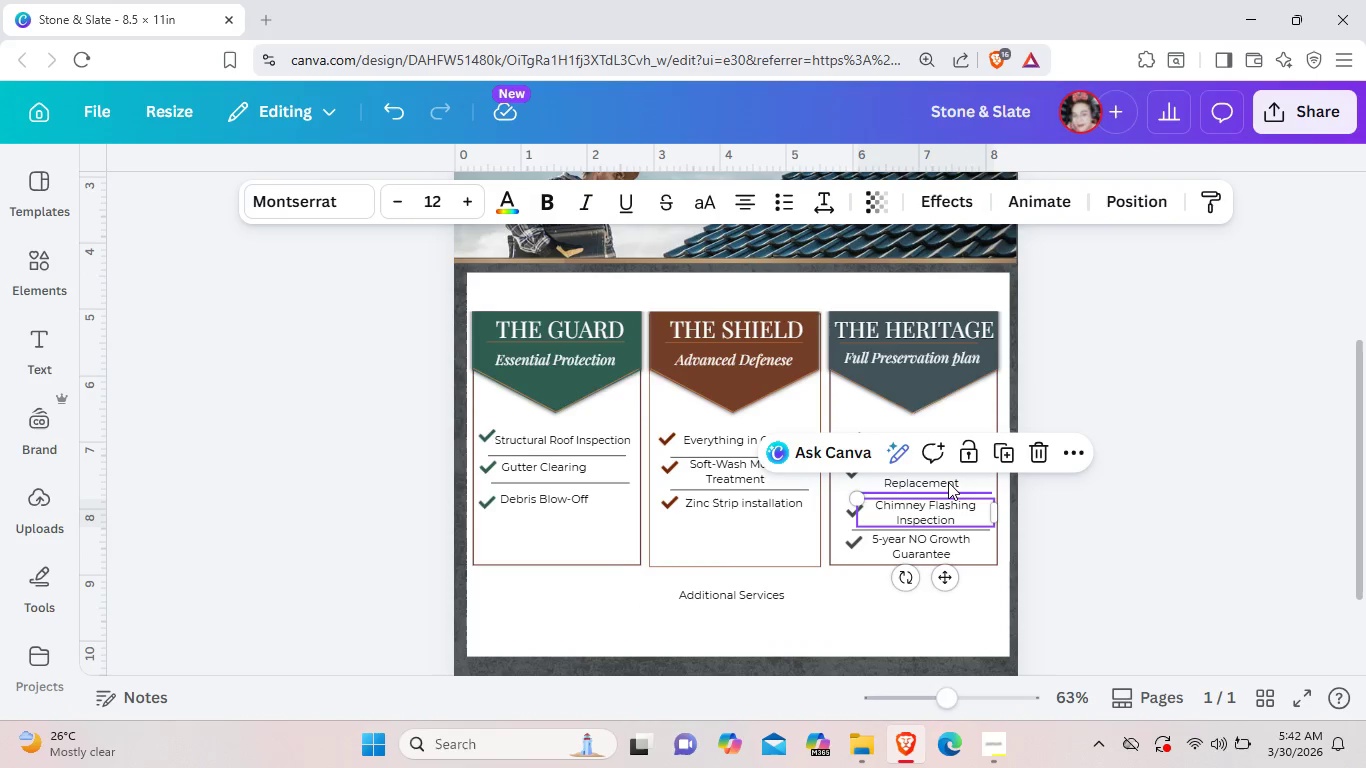 
left_click([948, 482])
 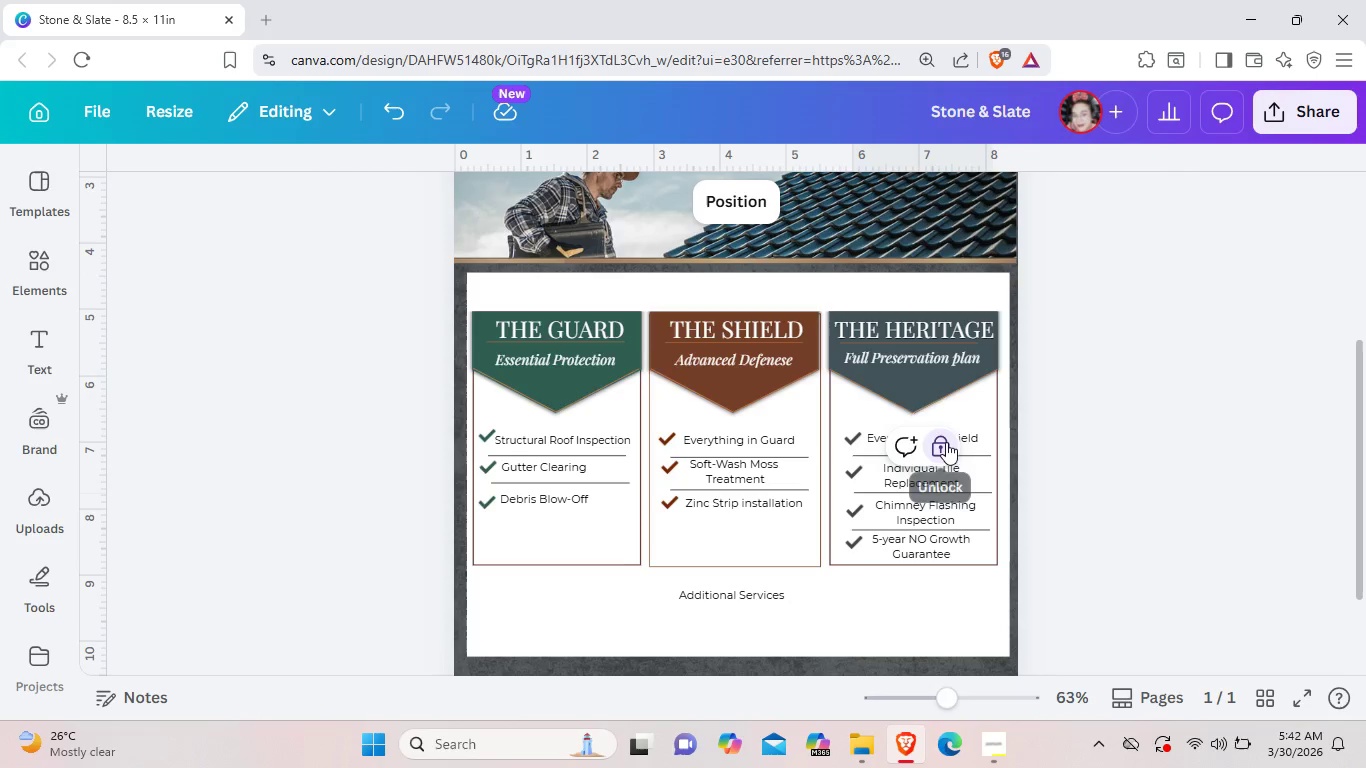 
left_click([946, 442])
 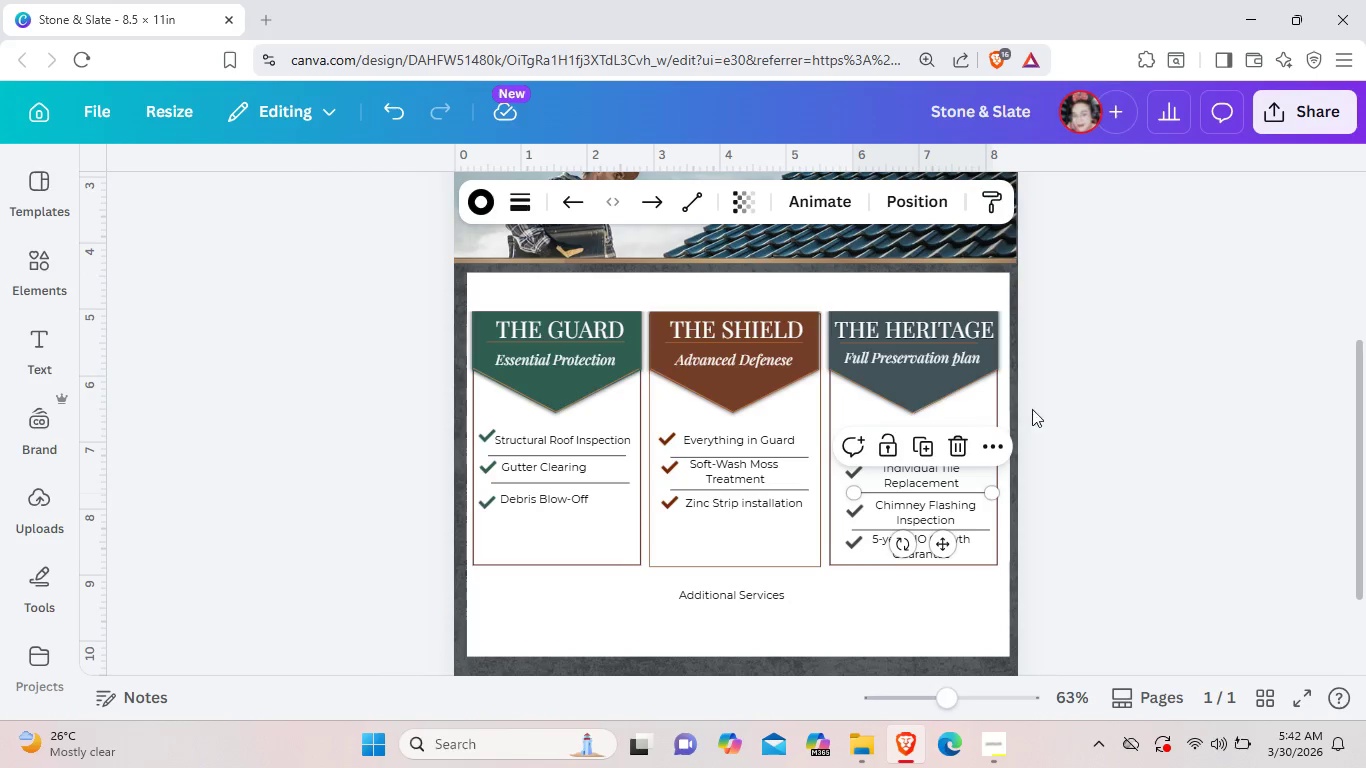 
left_click([1066, 419])
 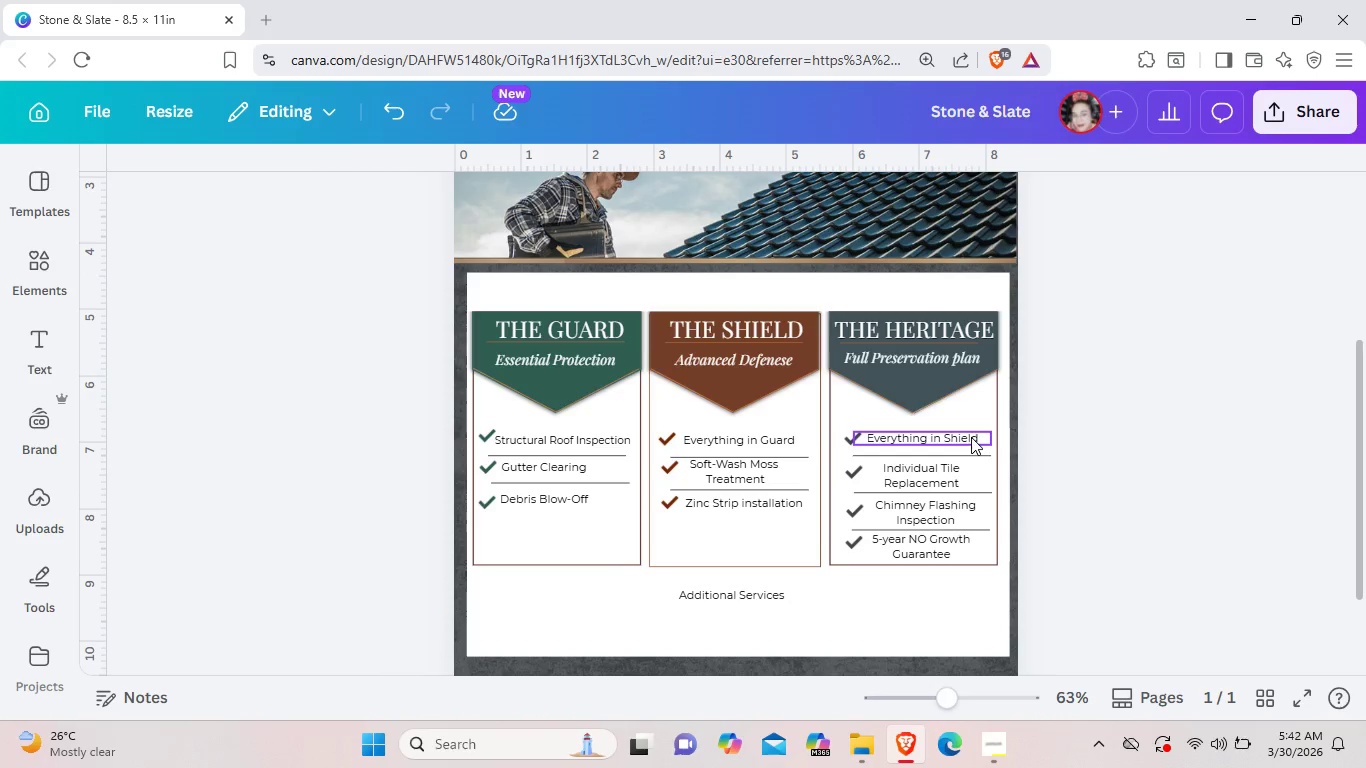 
left_click([971, 437])
 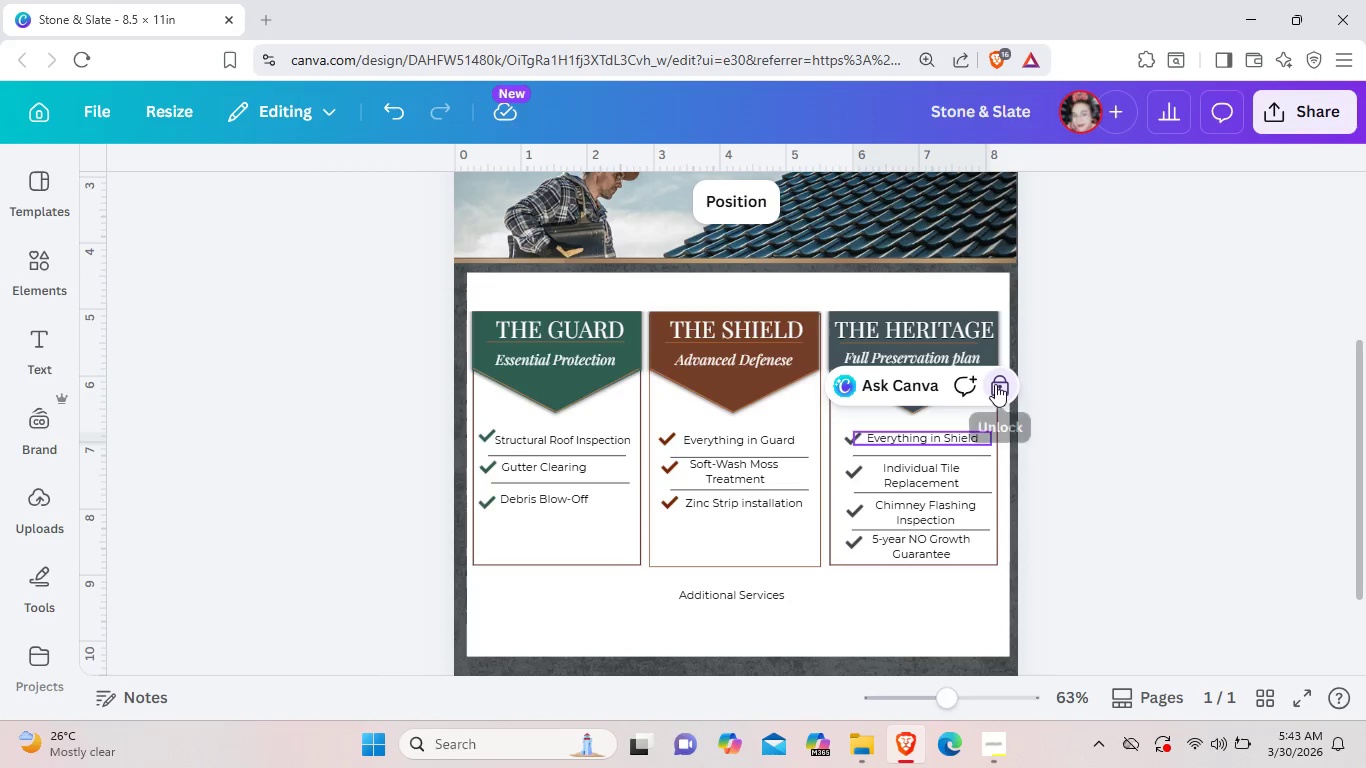 
left_click([995, 384])
 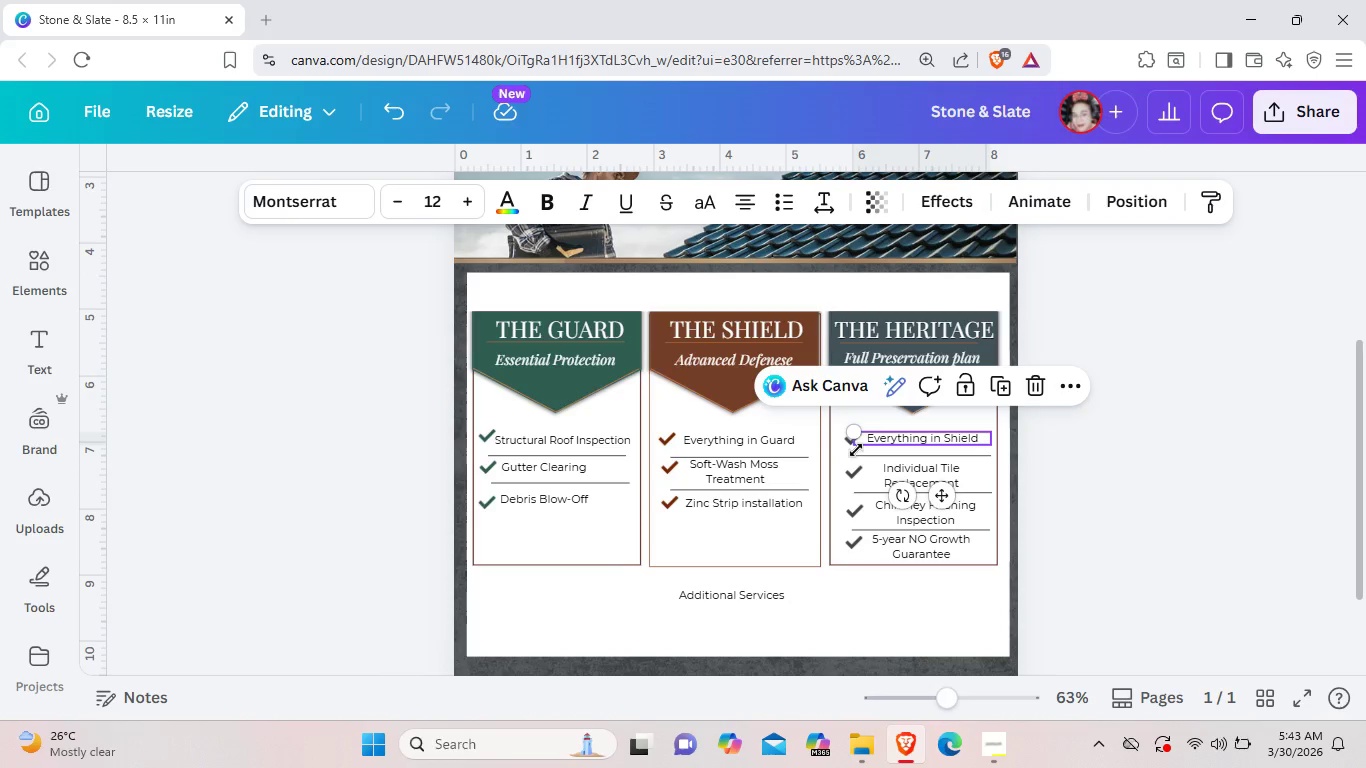 
left_click([854, 473])
 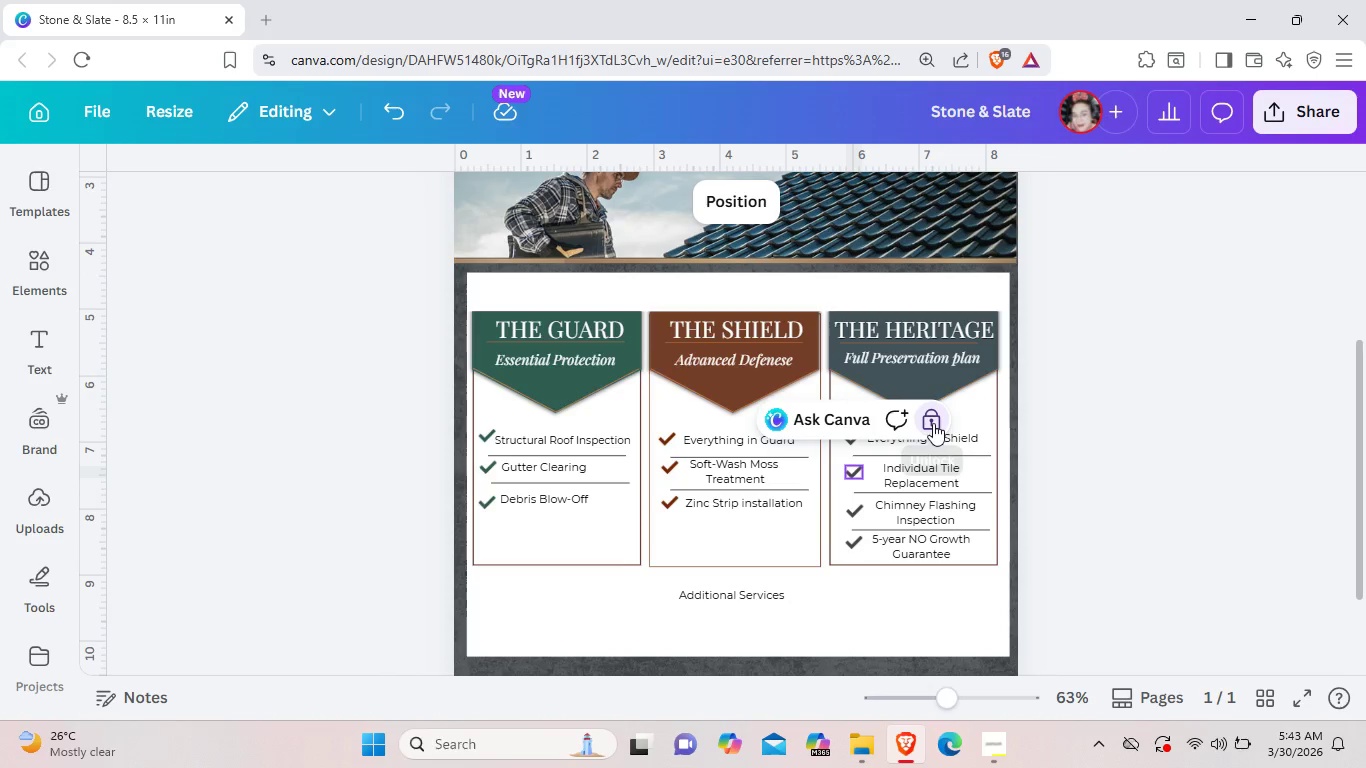 
left_click([933, 422])
 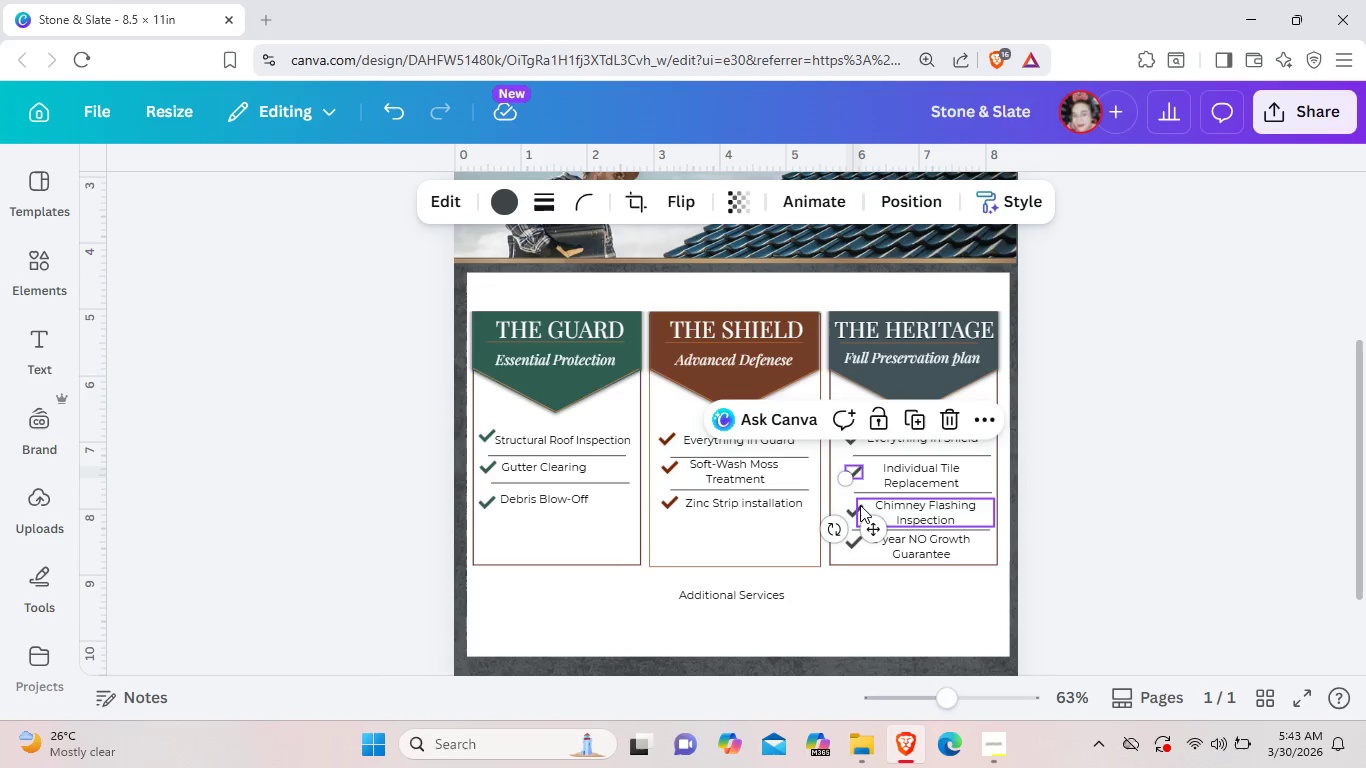 
left_click([860, 505])
 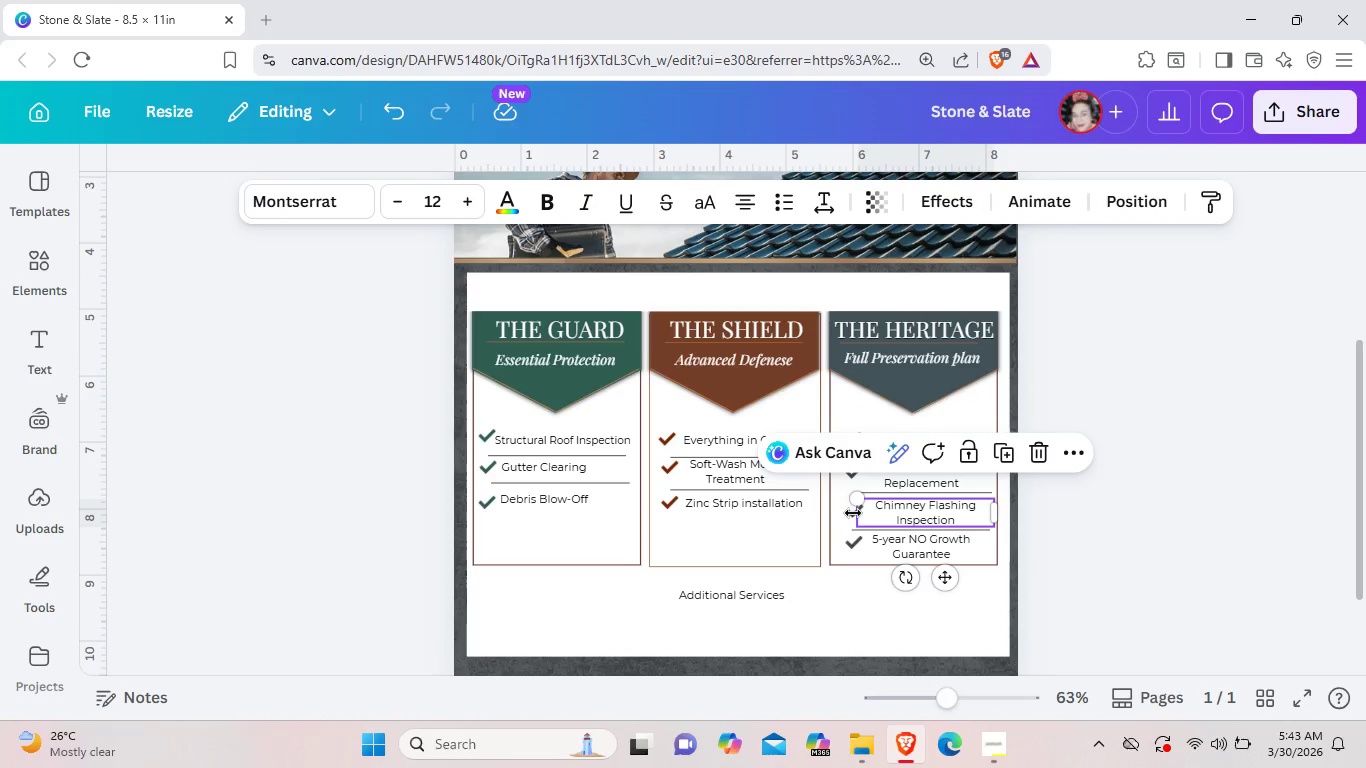 
left_click([853, 513])
 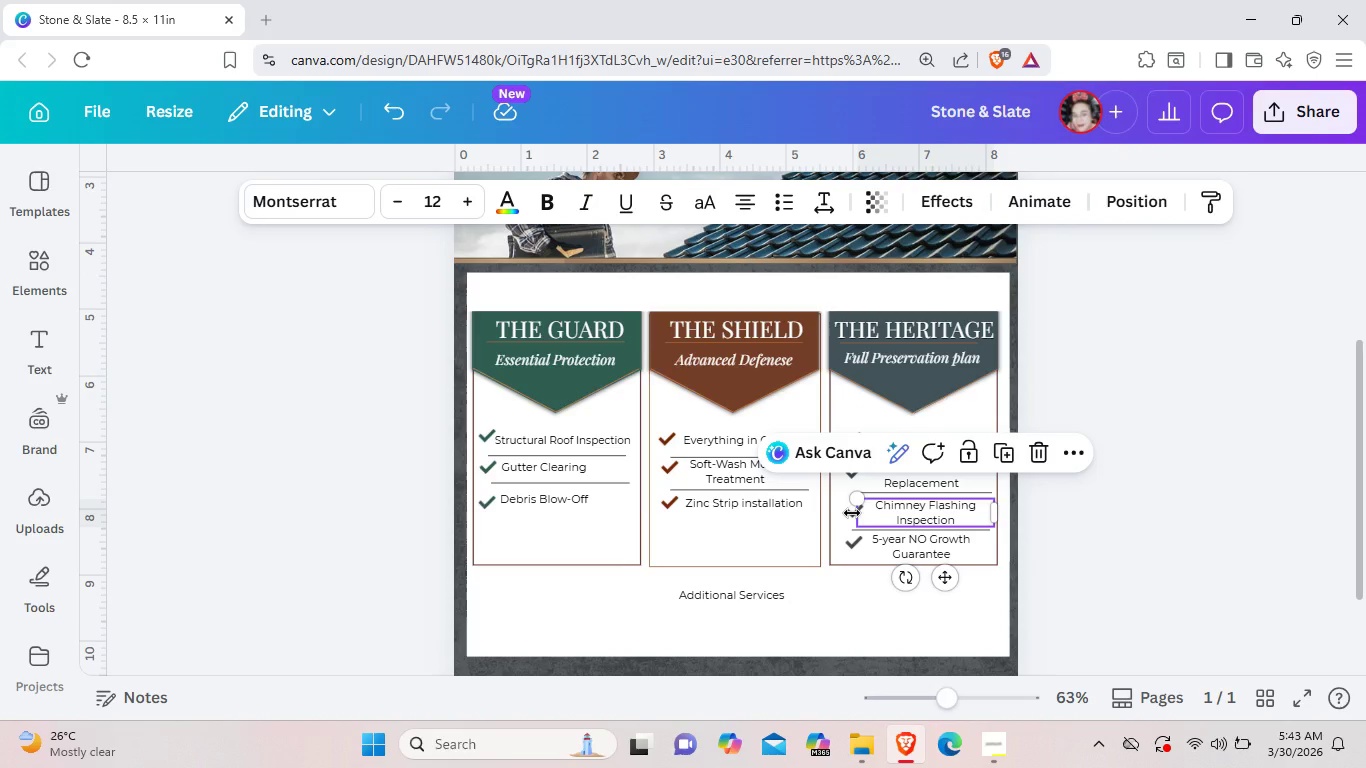 
left_click([852, 513])
 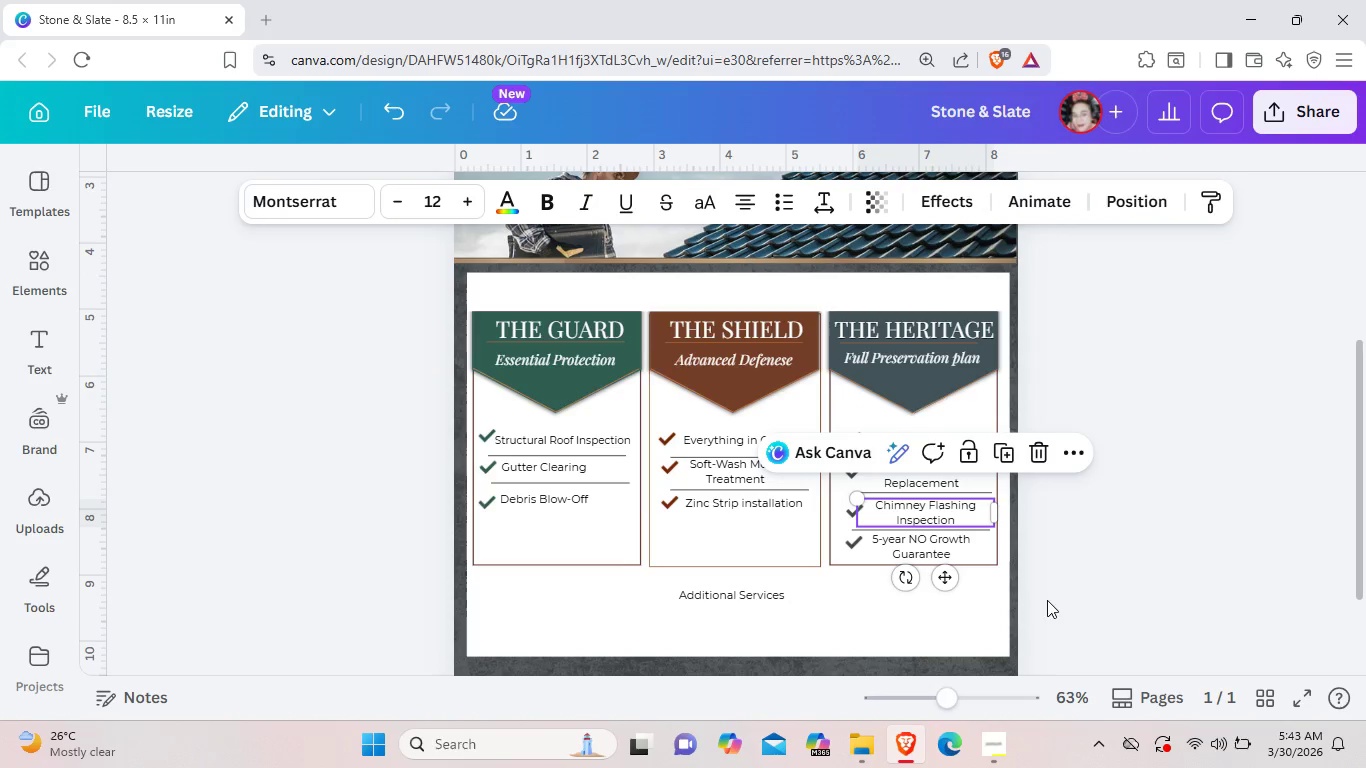 
left_click([1047, 600])
 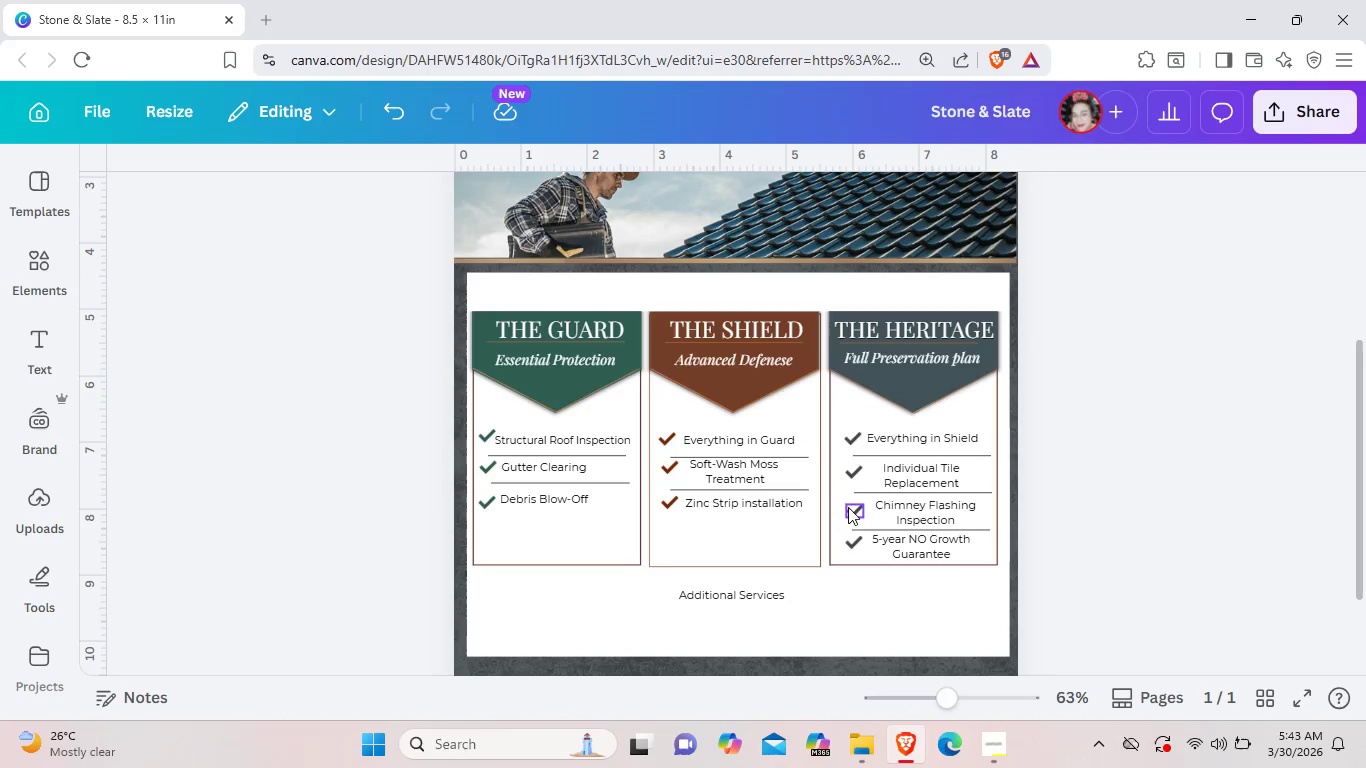 
left_click([848, 507])
 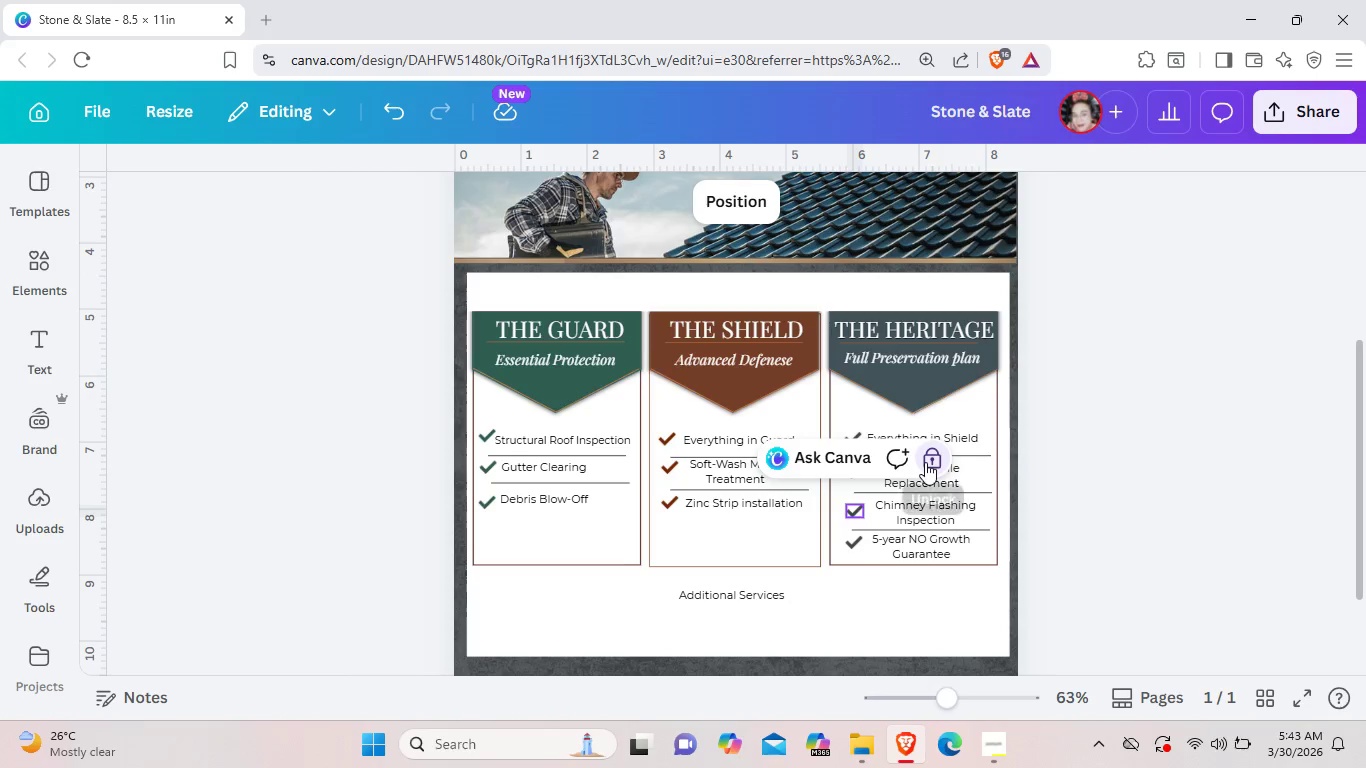 
left_click([925, 462])
 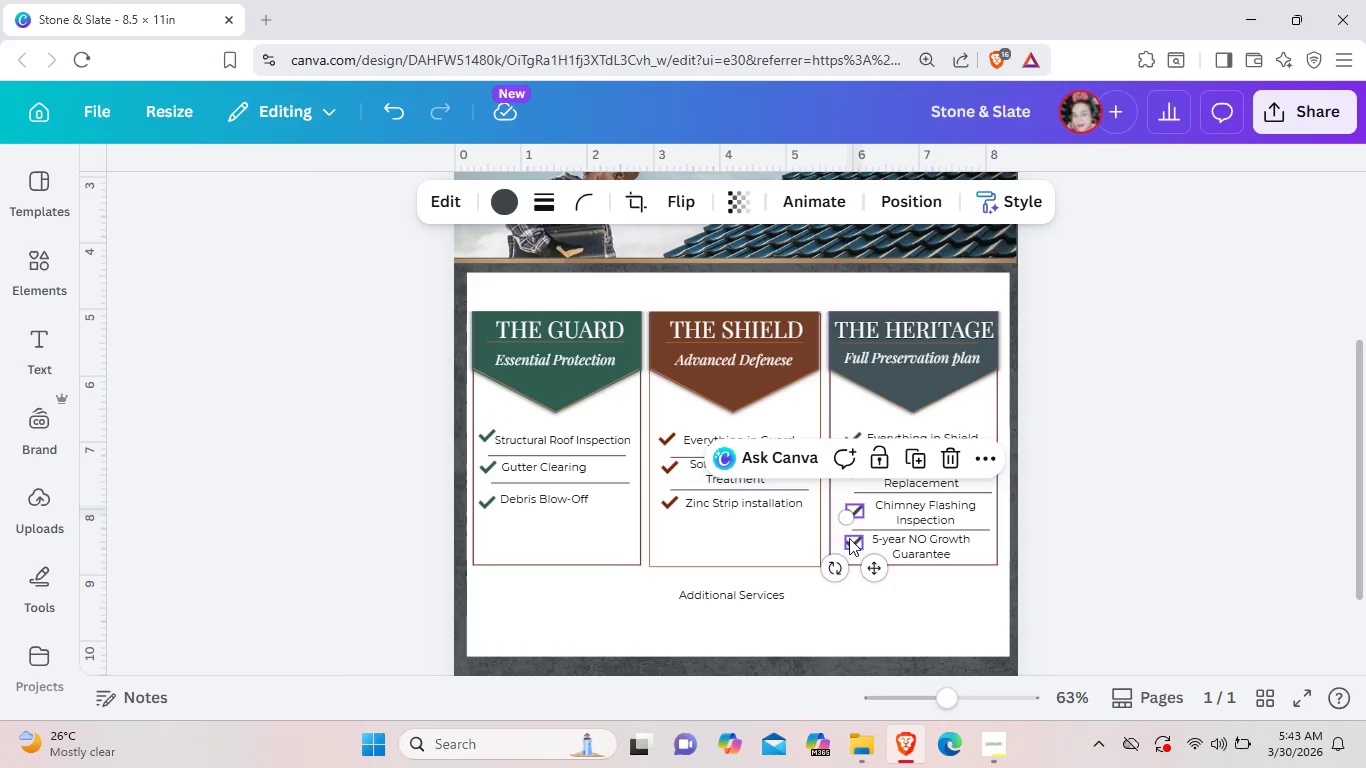 
left_click([849, 538])
 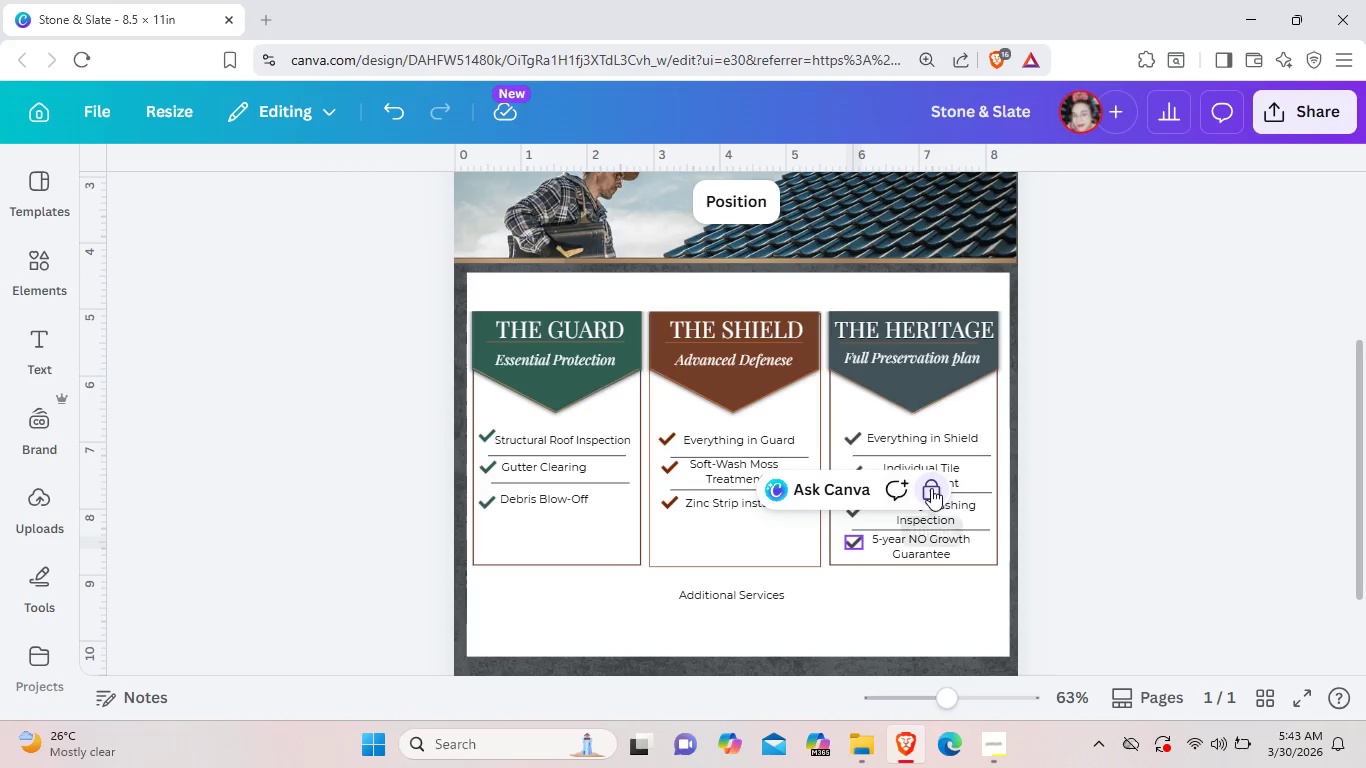 
left_click([931, 488])
 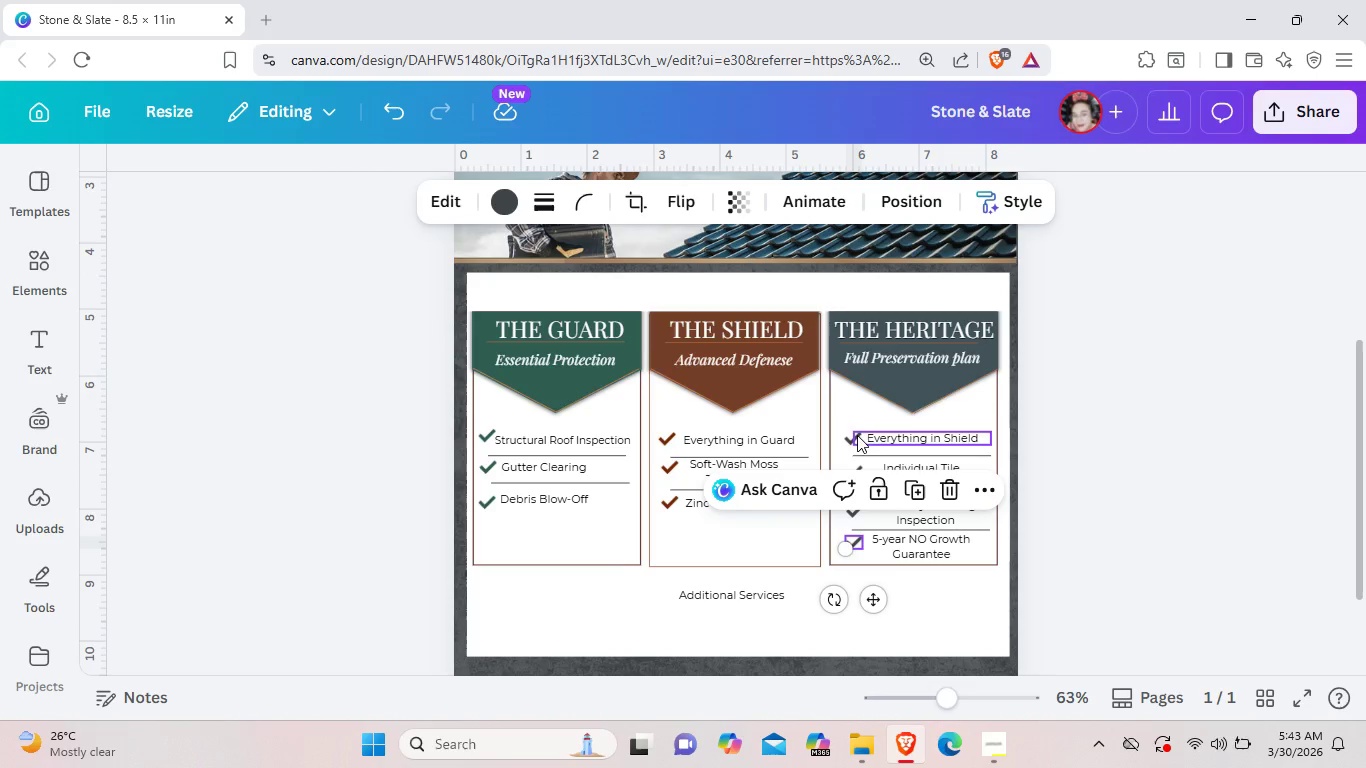 
left_click([857, 435])
 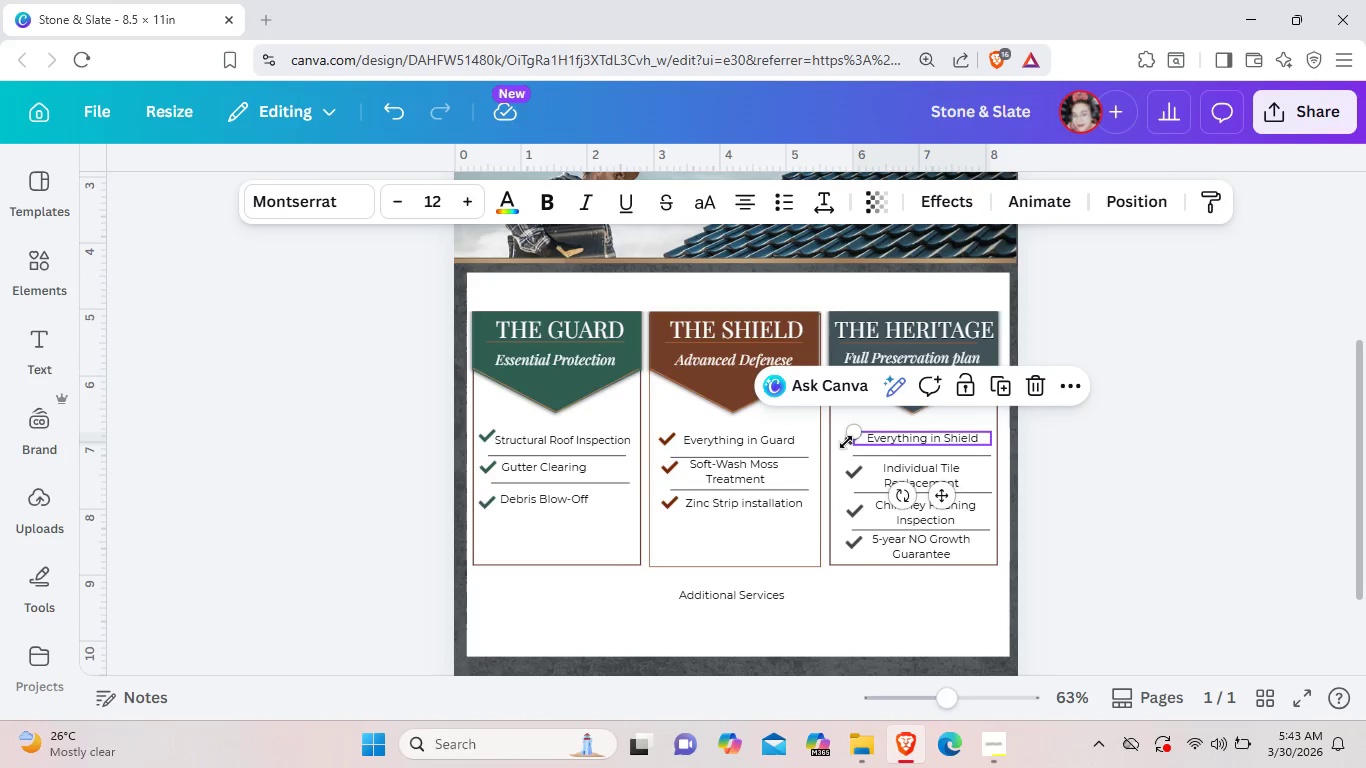 
left_click([844, 440])
 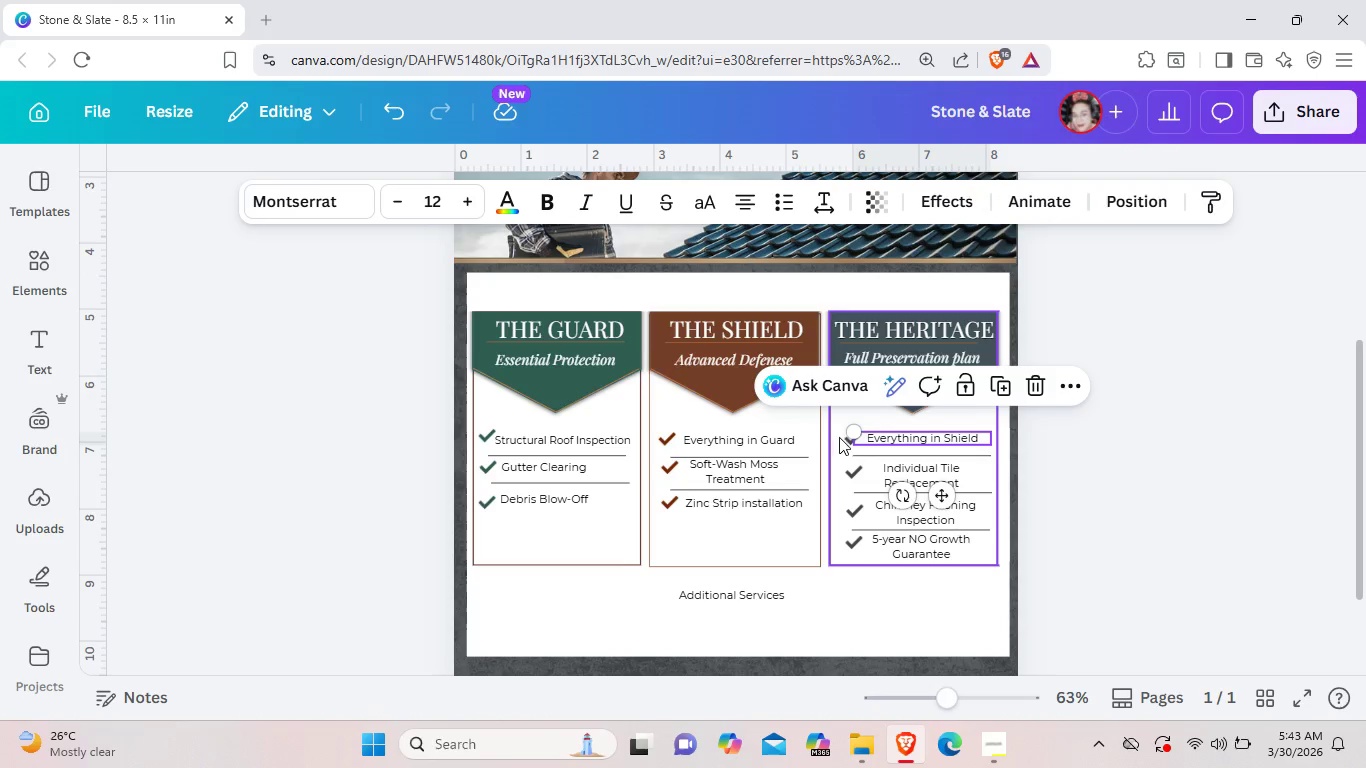 
left_click([839, 437])
 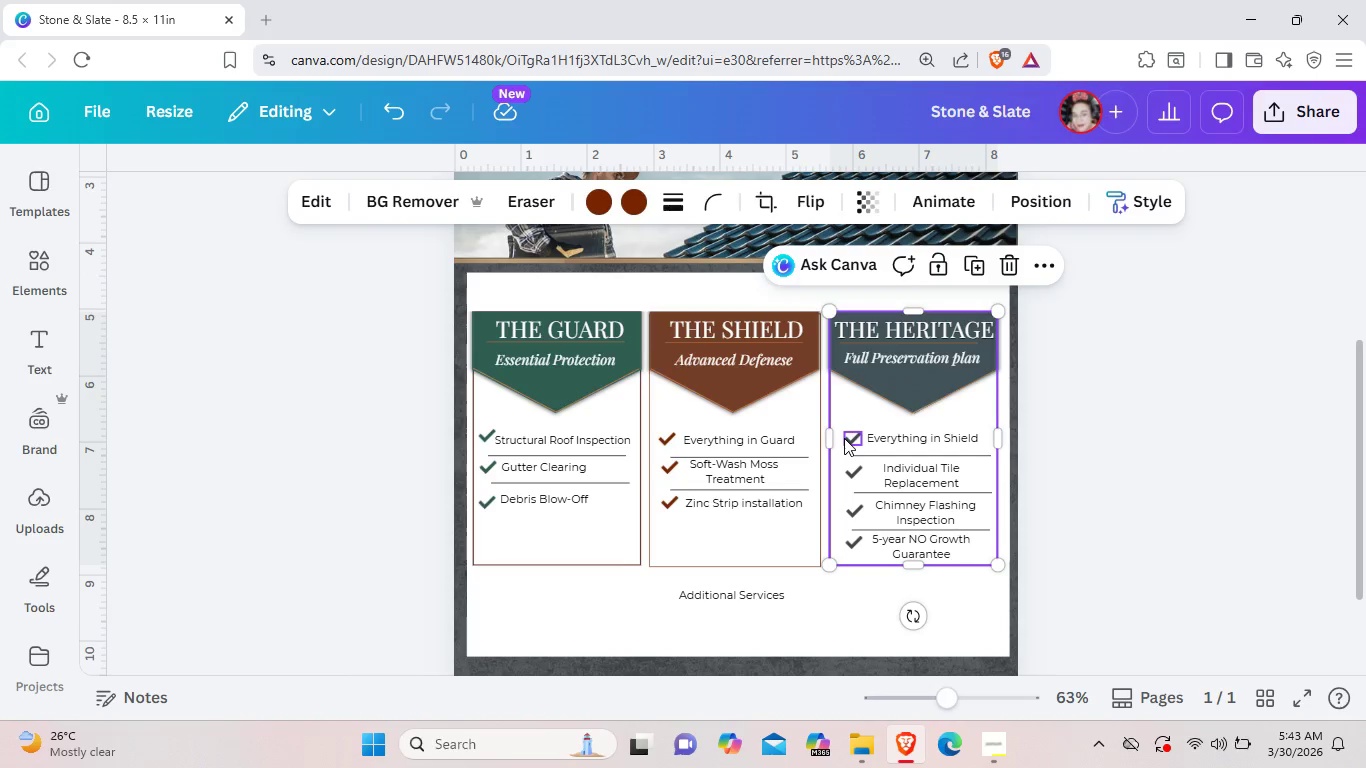 
left_click([844, 438])
 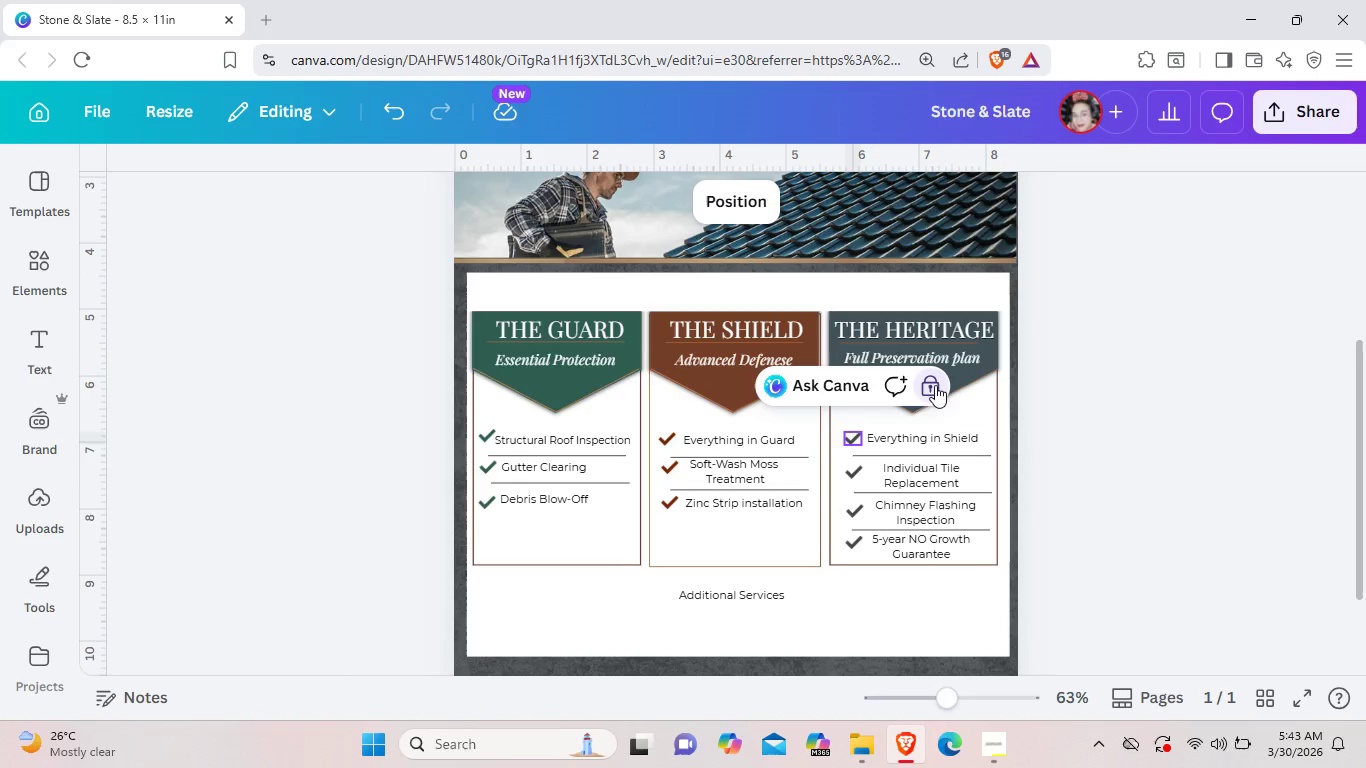 
left_click([935, 385])
 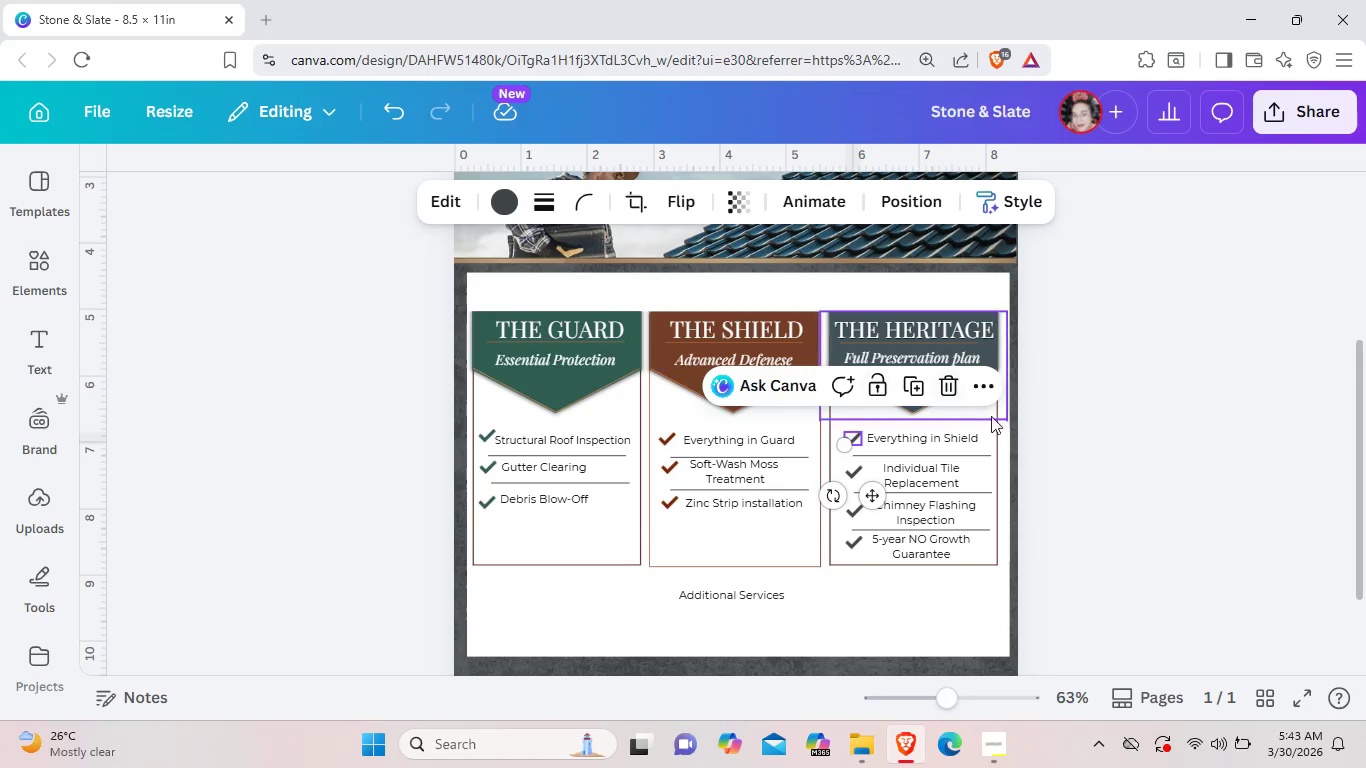 
left_click([1062, 418])
 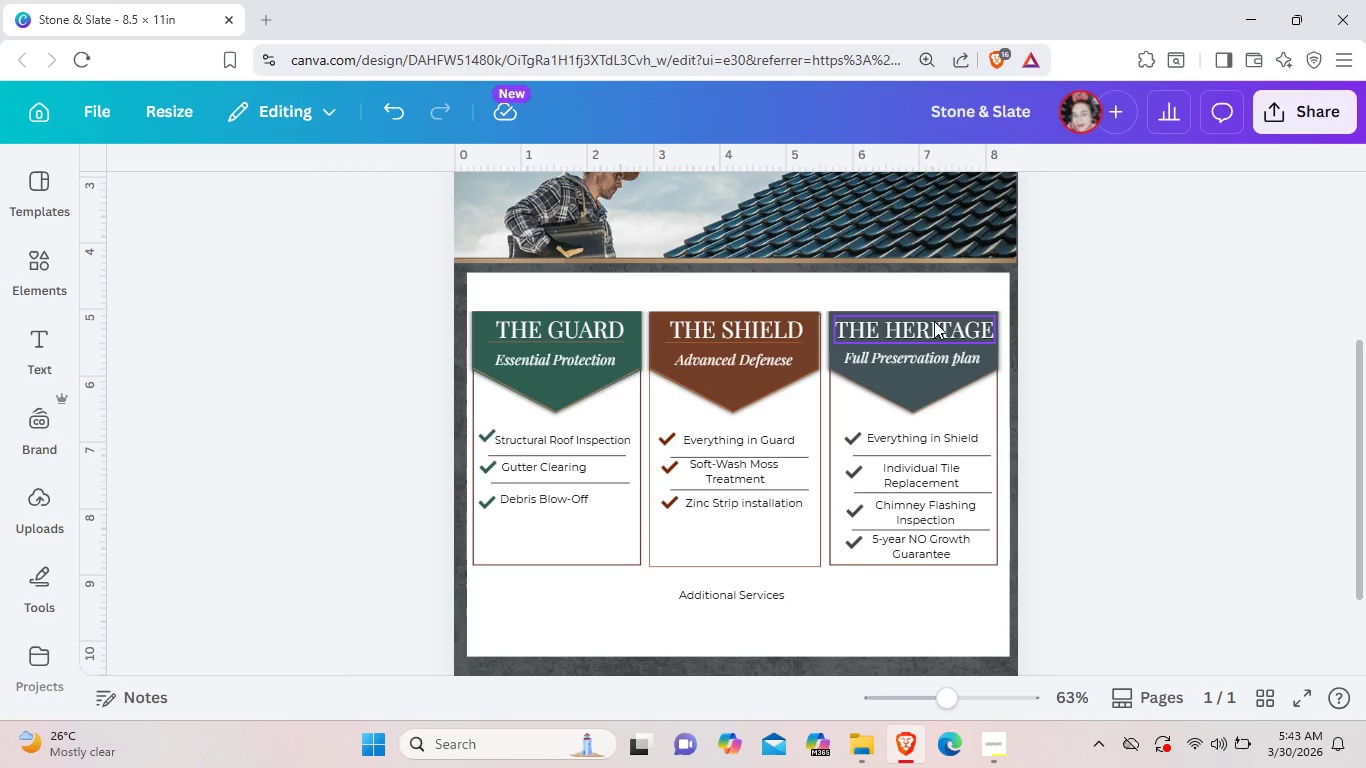 
left_click([934, 321])
 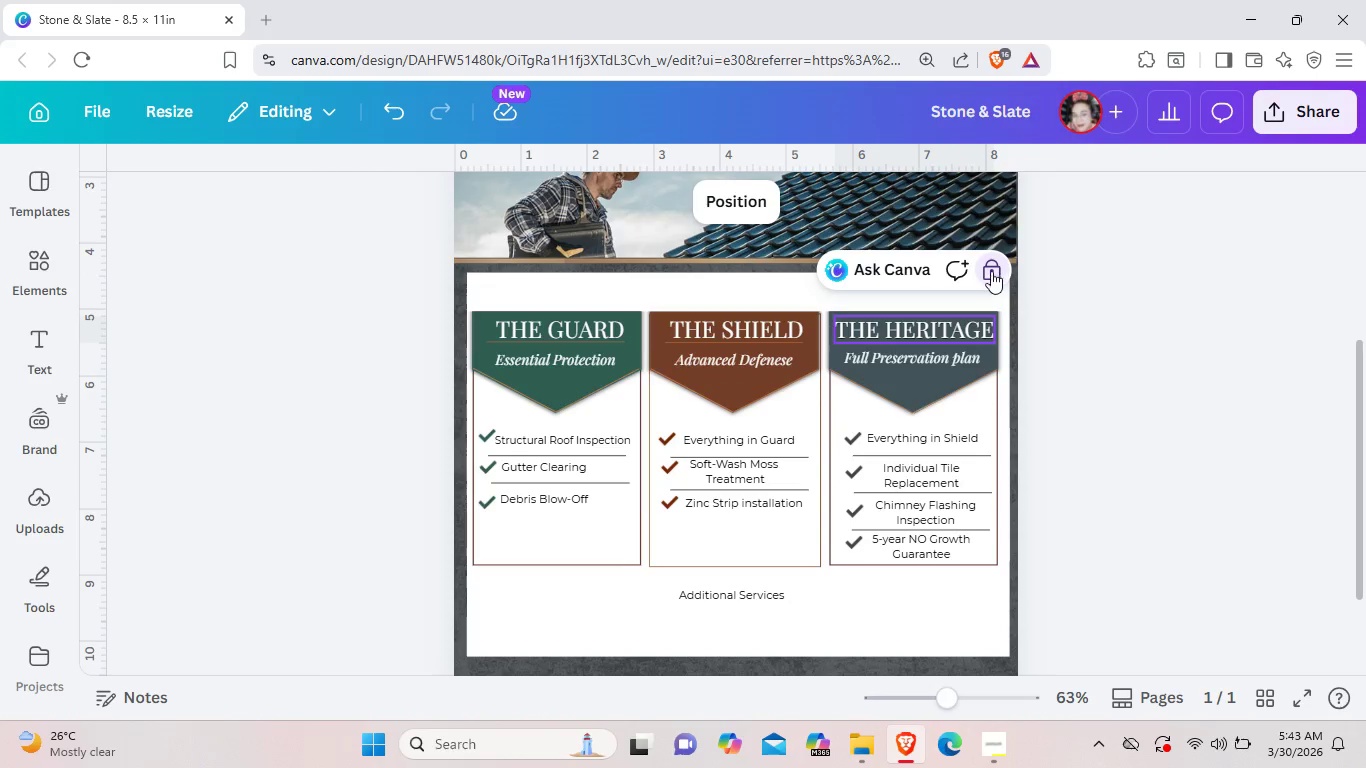 
left_click([991, 270])
 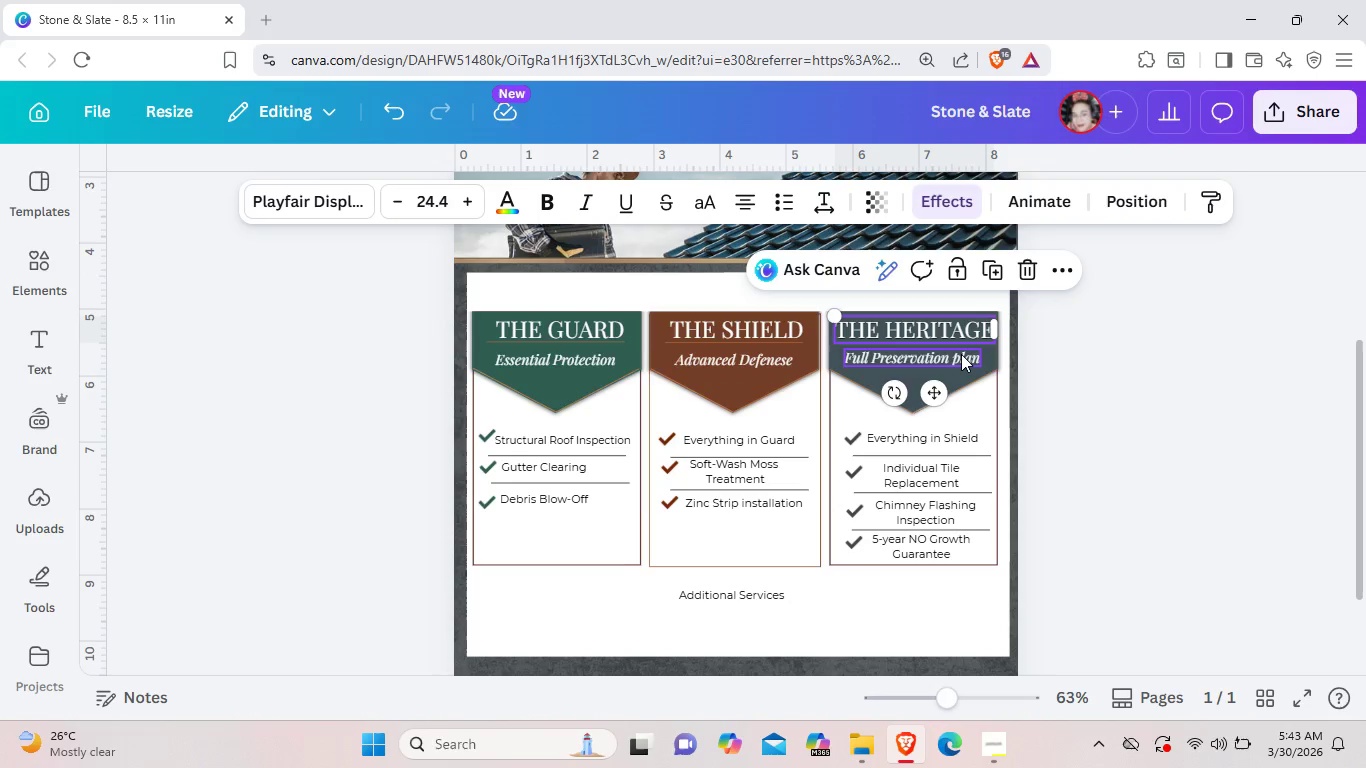 
left_click([961, 354])
 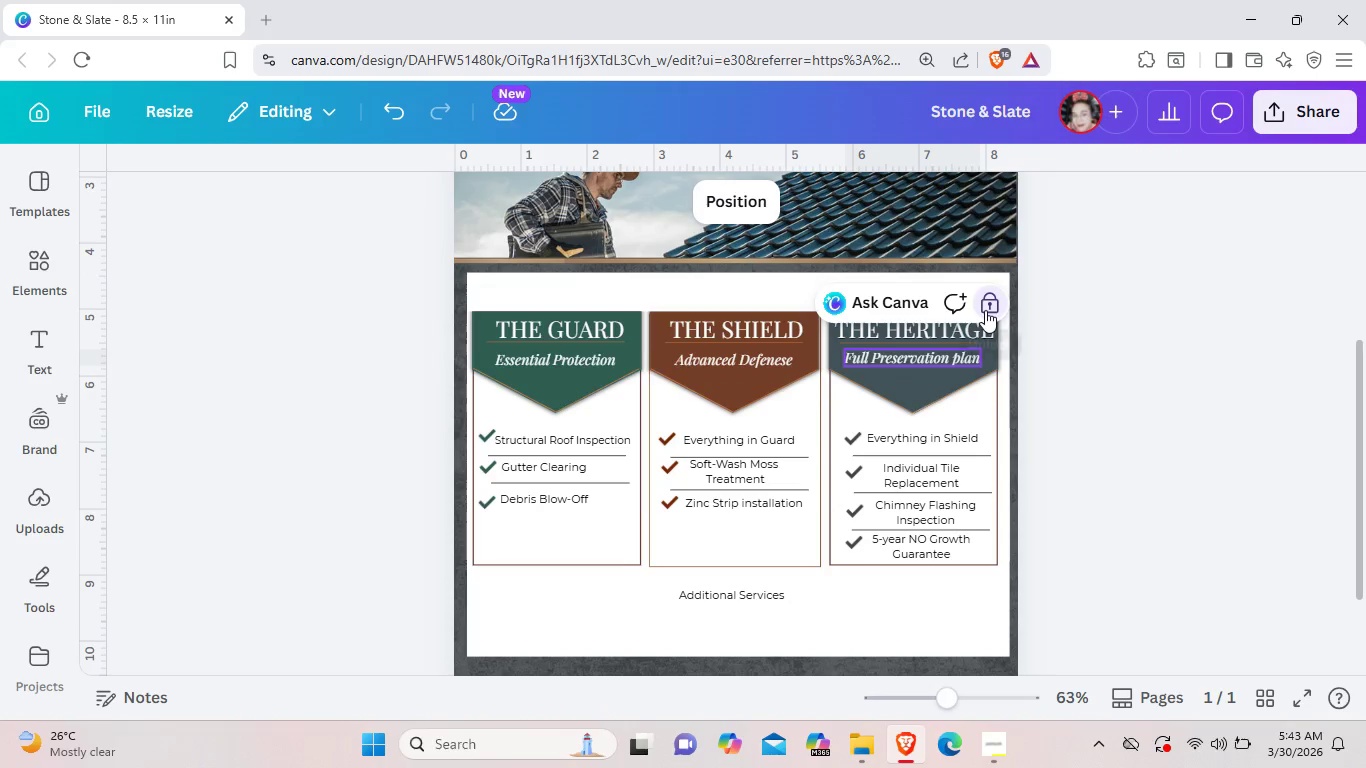 
left_click([985, 310])
 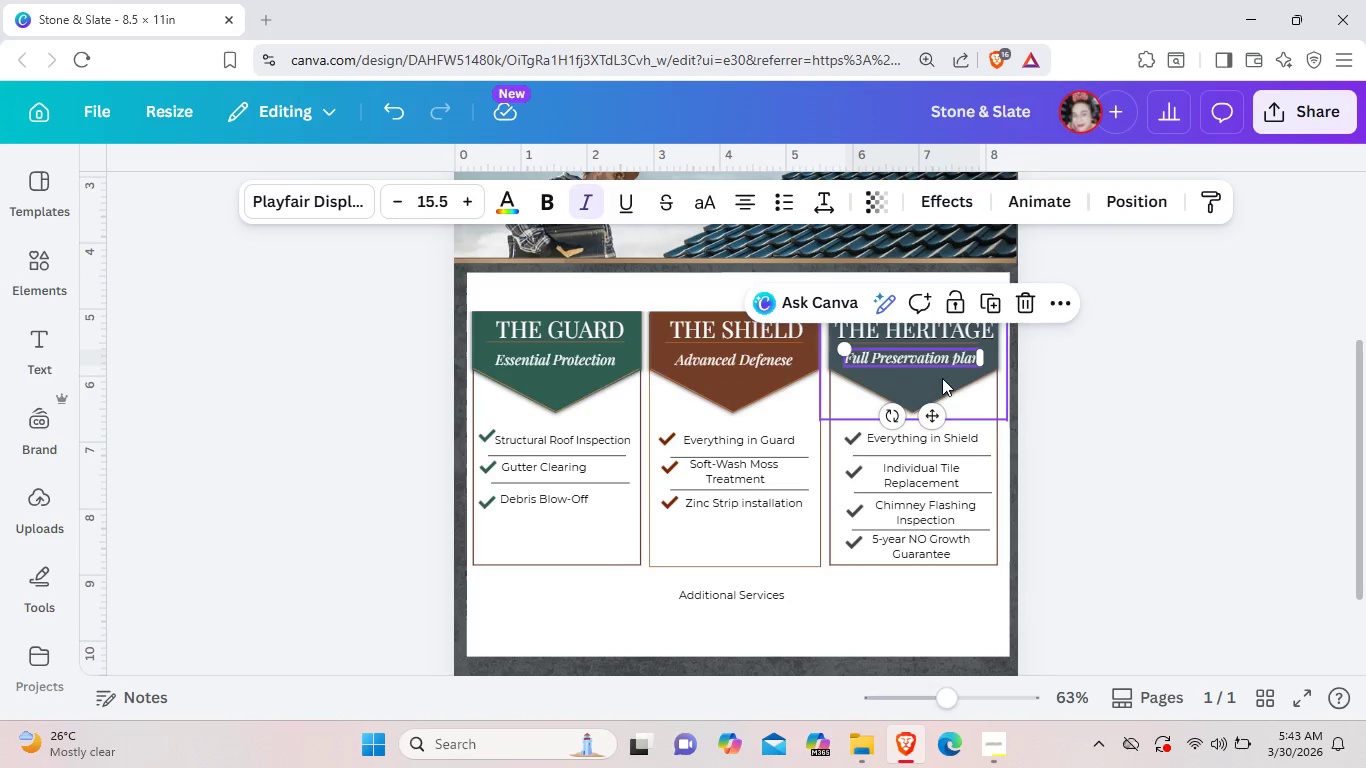 
left_click([939, 379])
 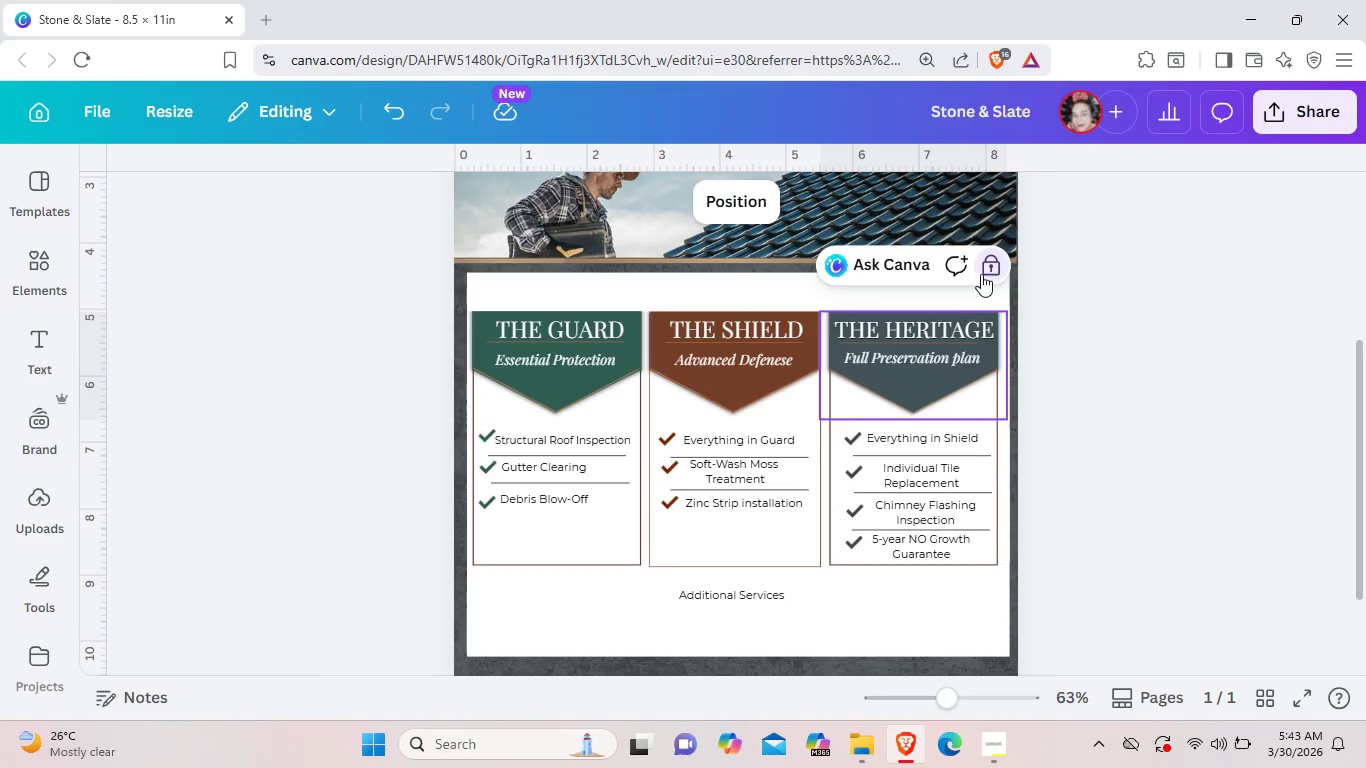 
left_click([989, 269])
 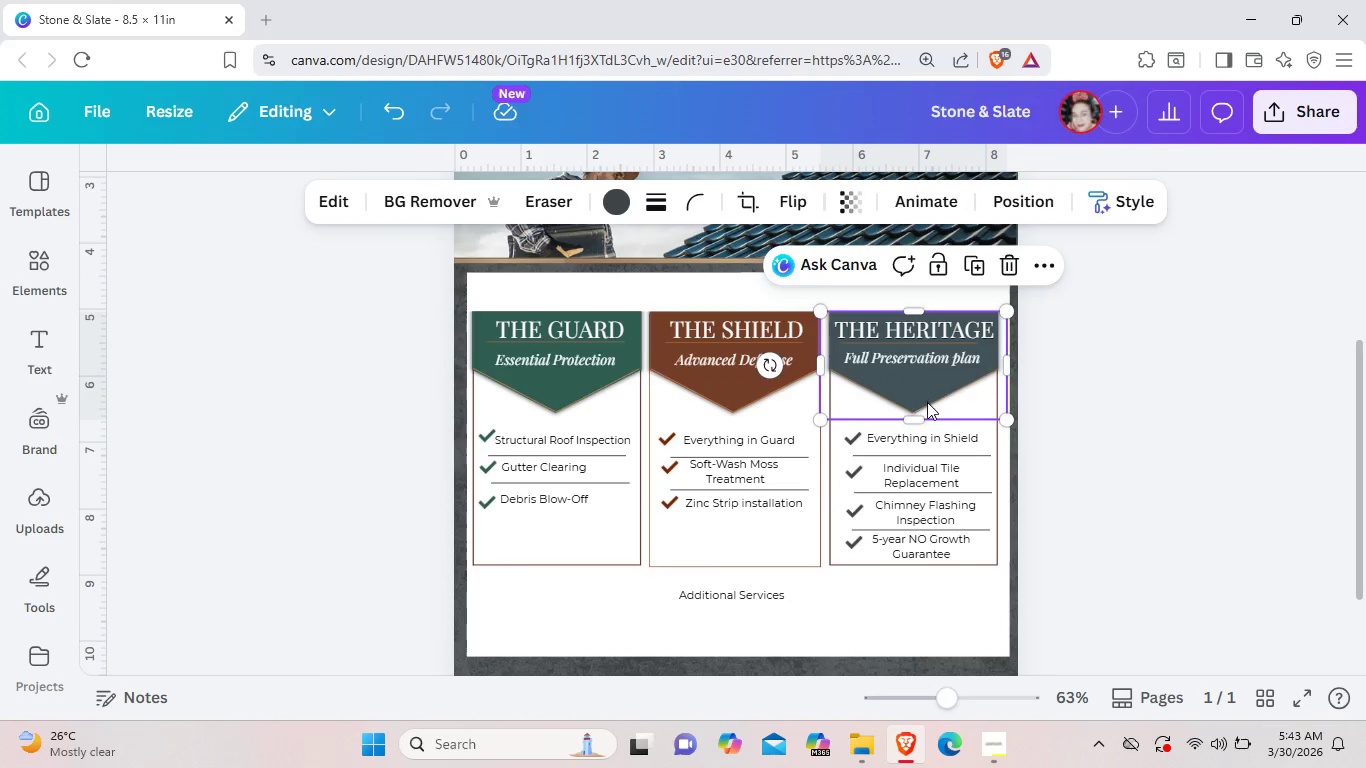 
left_click([927, 402])
 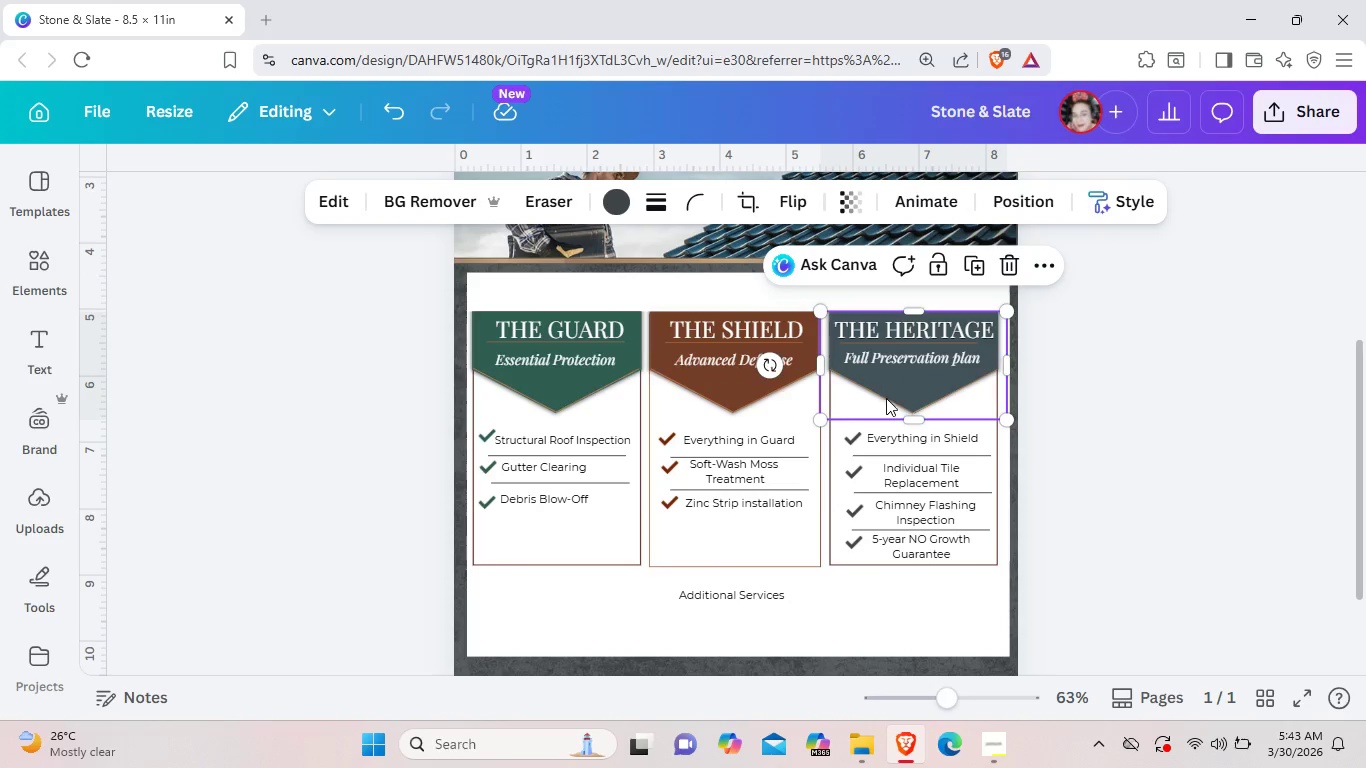 
left_click([888, 397])
 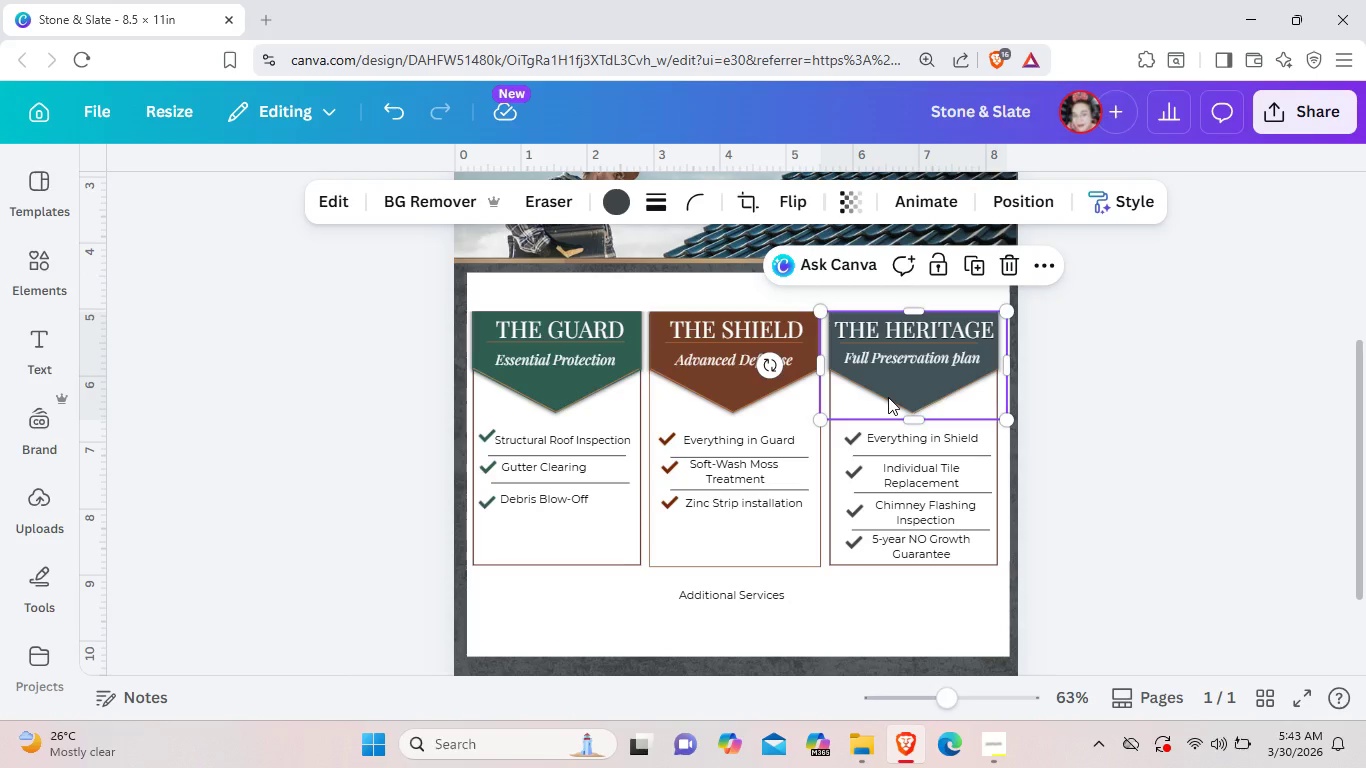 
left_click([1074, 495])
 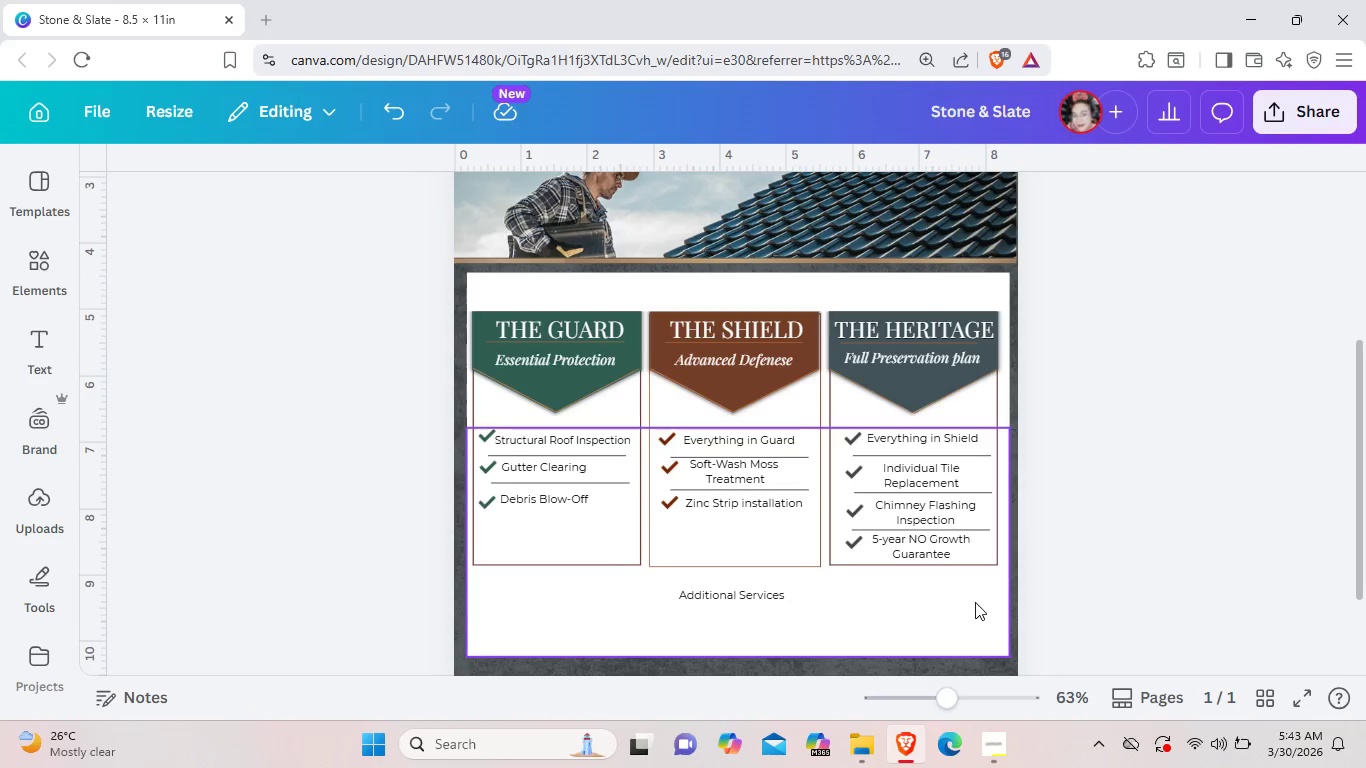 
left_click_drag(start_coordinate=[972, 602], to_coordinate=[883, 333])
 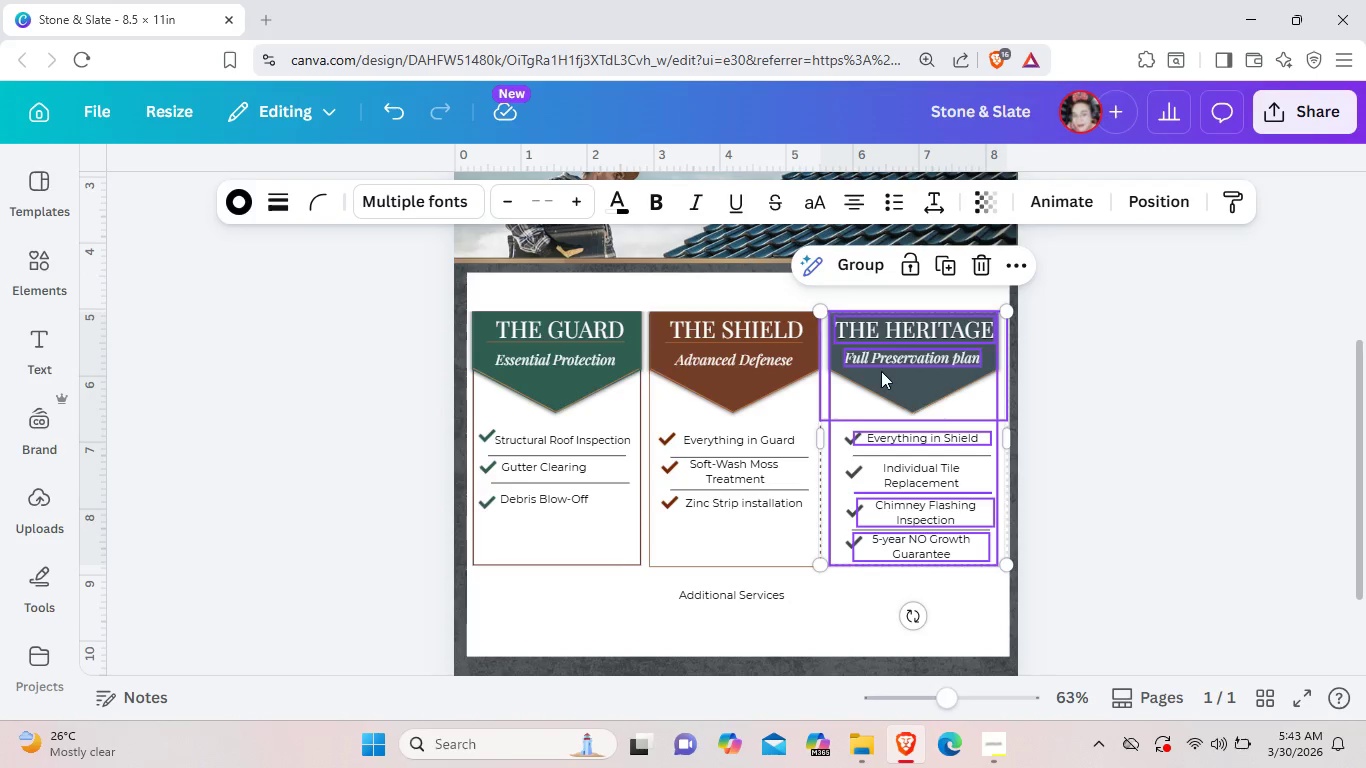 
left_click_drag(start_coordinate=[888, 386], to_coordinate=[890, 358])
 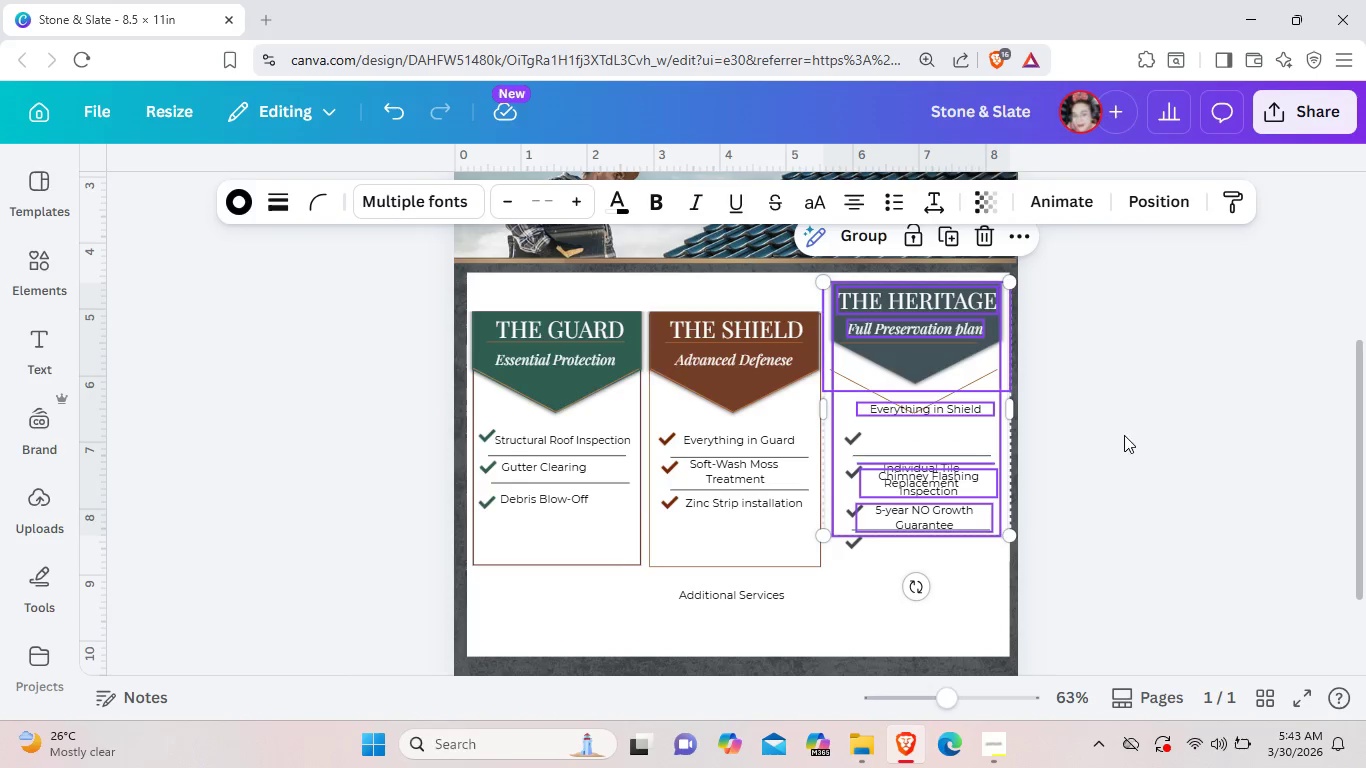 
left_click([1124, 435])
 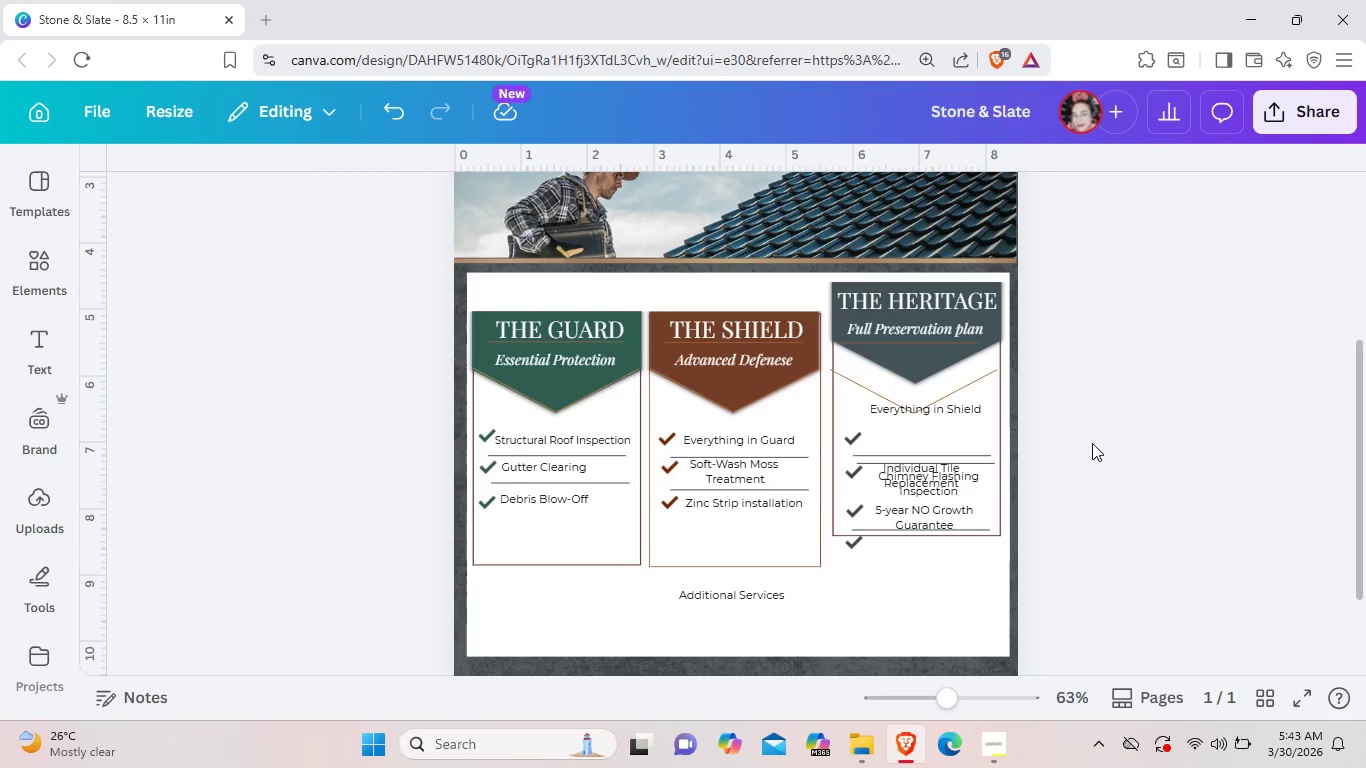 
key(Control+Z)
 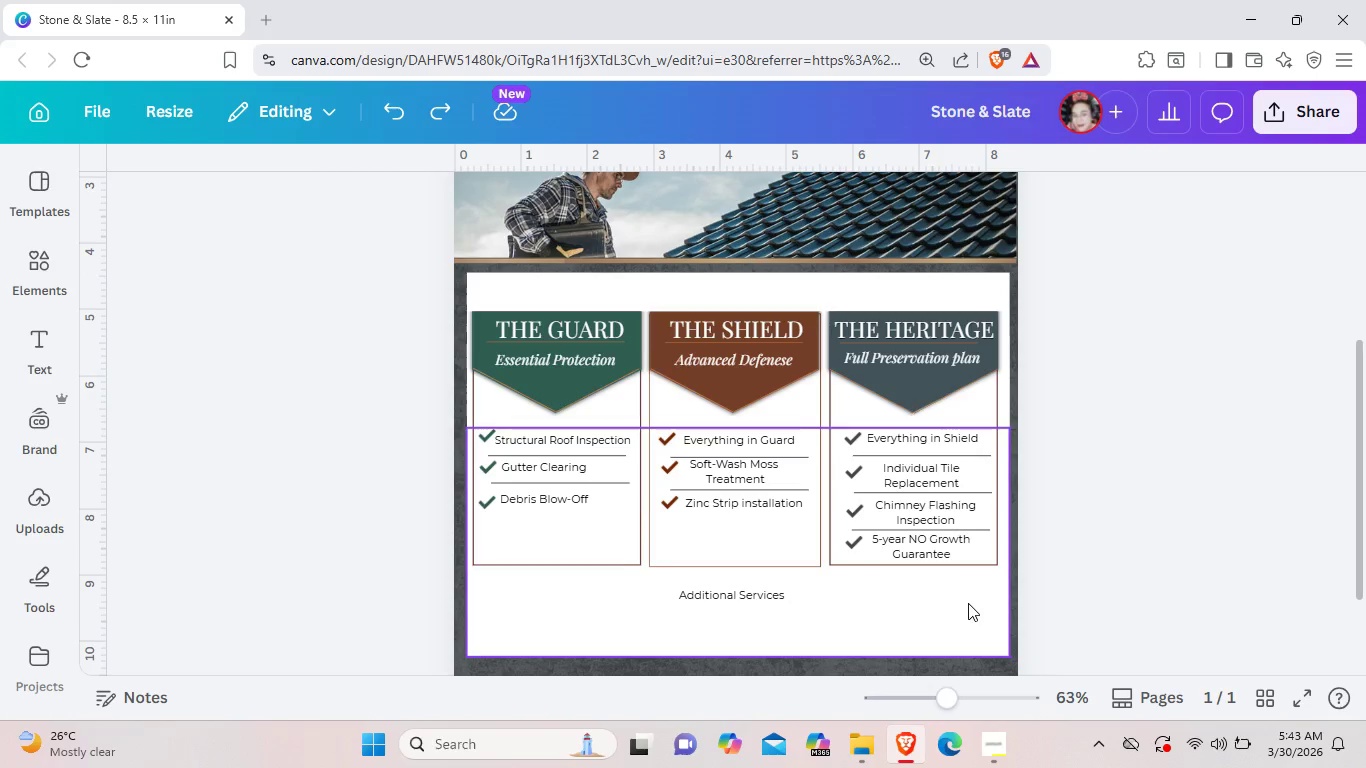 
left_click_drag(start_coordinate=[968, 604], to_coordinate=[873, 339])
 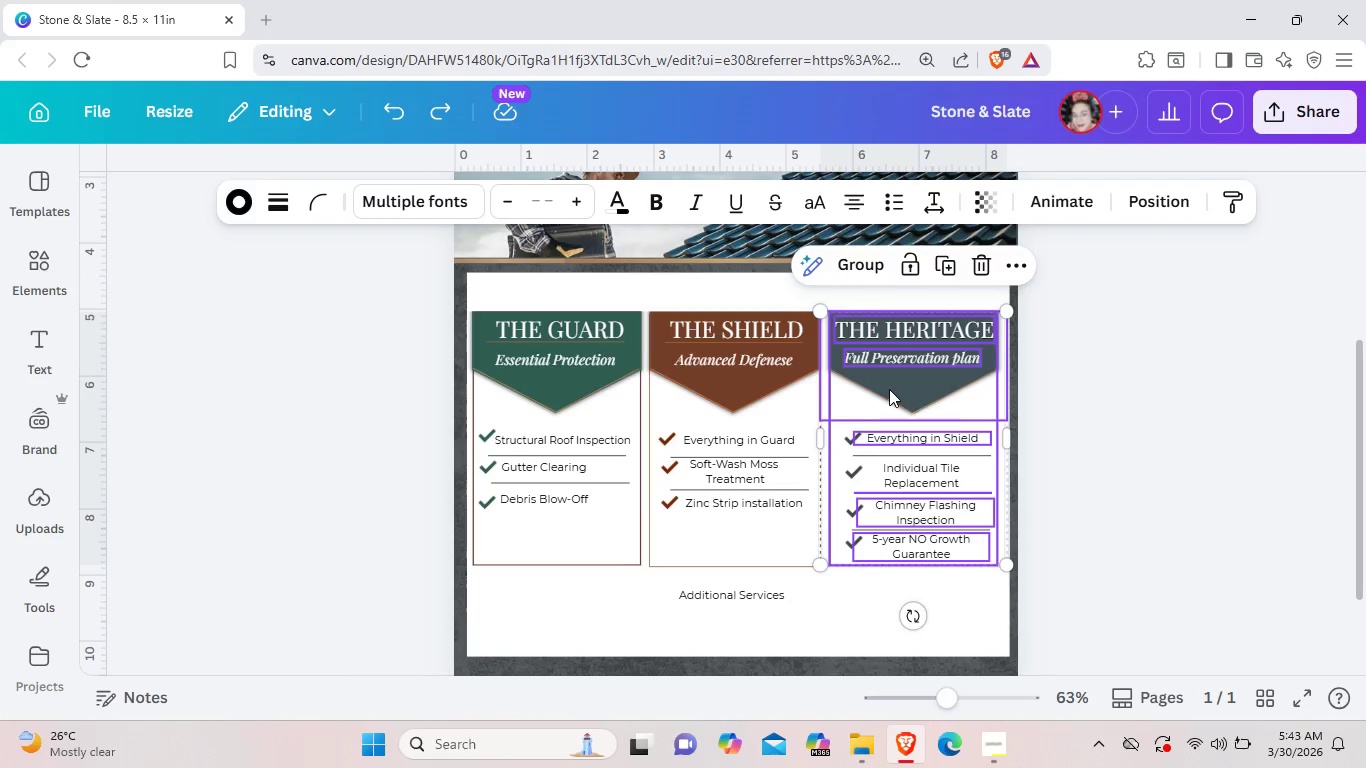 
left_click_drag(start_coordinate=[889, 389], to_coordinate=[897, 390])
 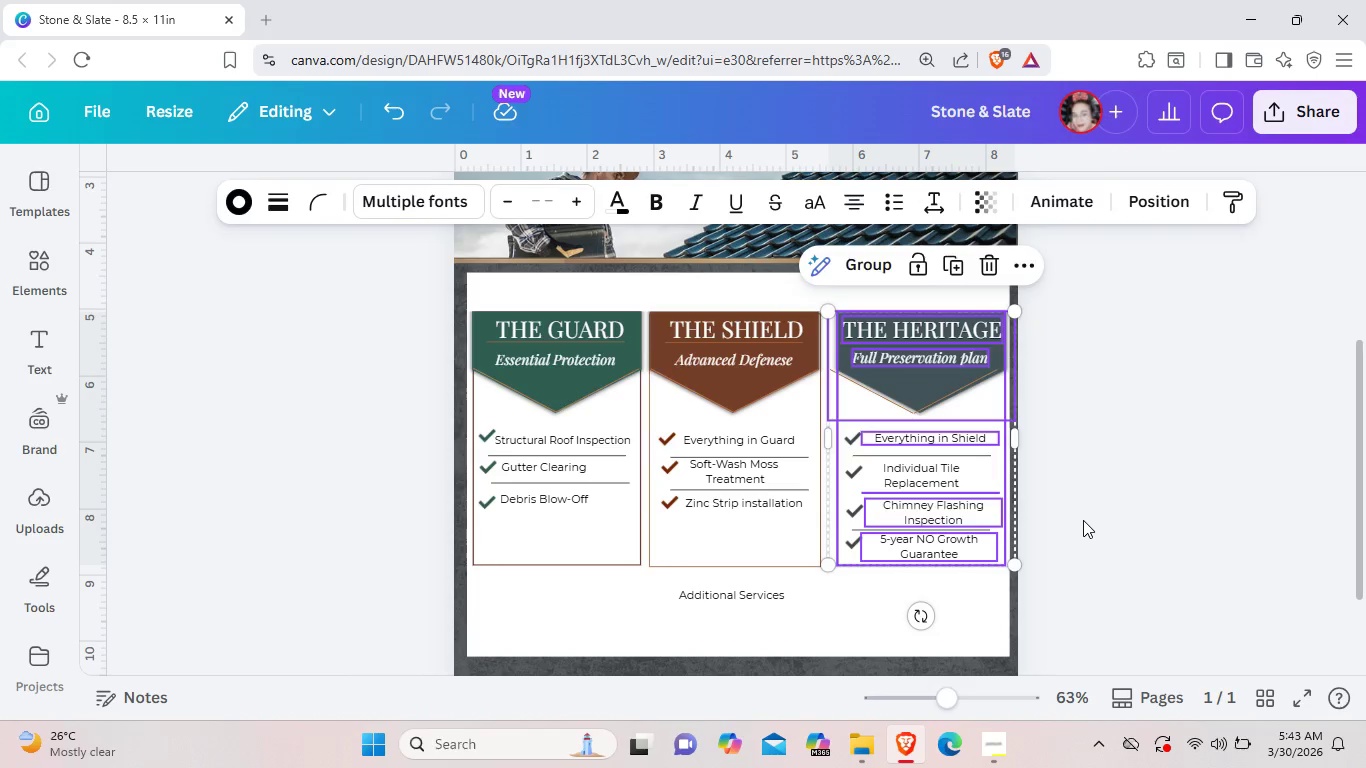 
left_click([1083, 520])
 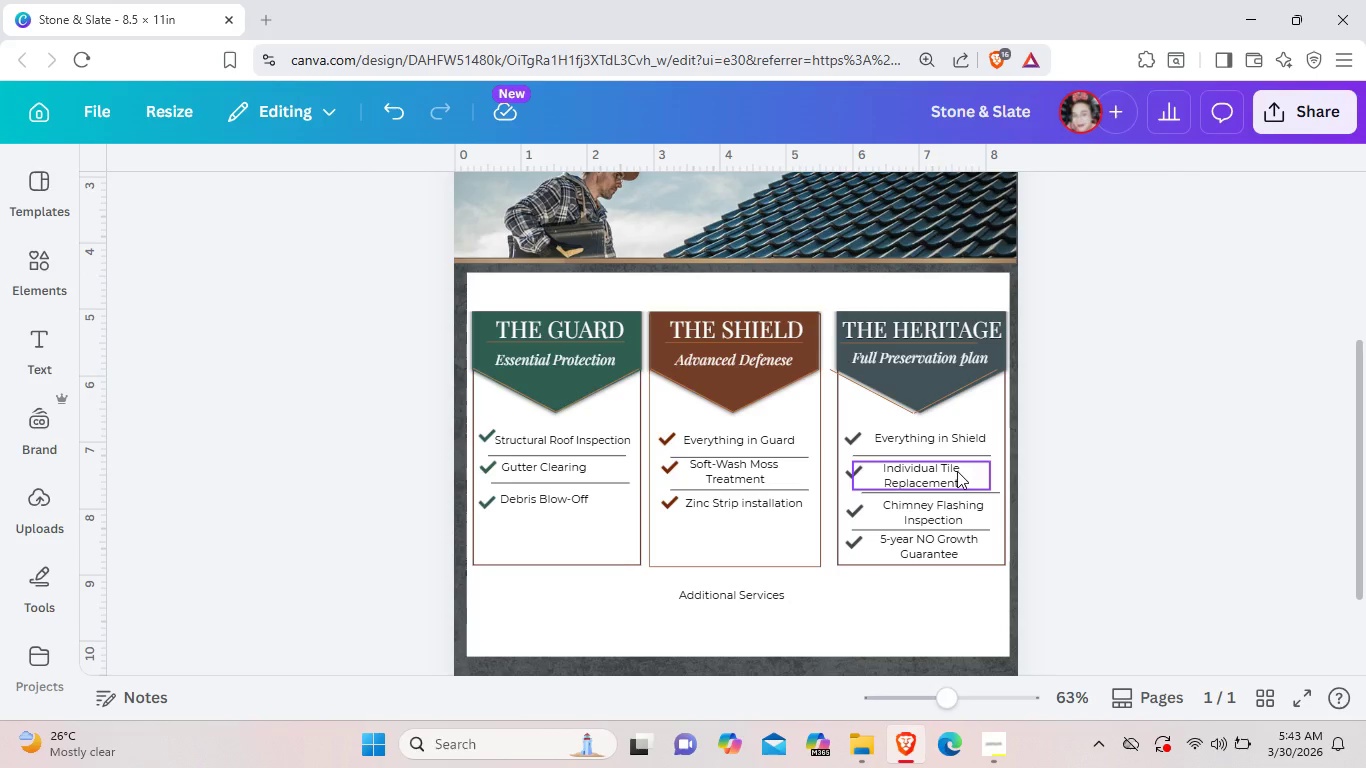 
left_click([957, 471])
 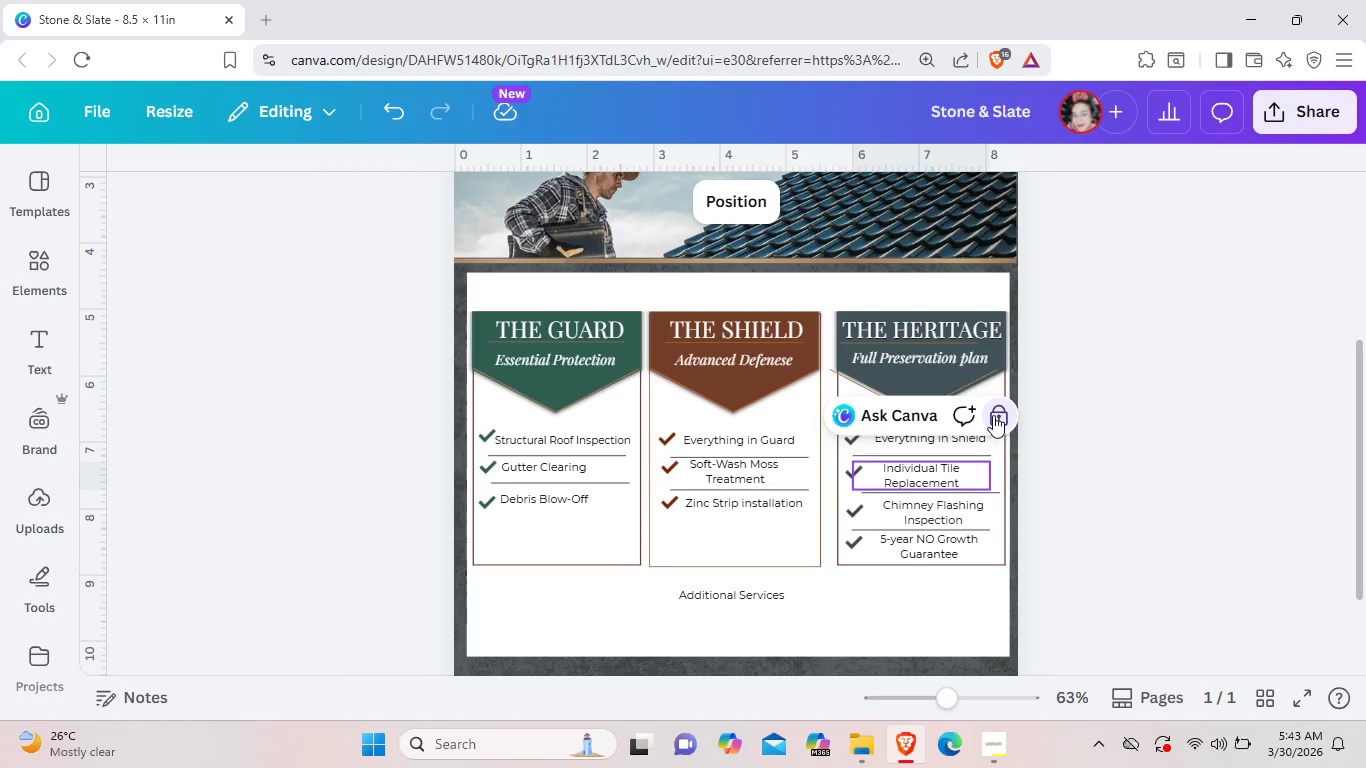 
left_click([994, 414])
 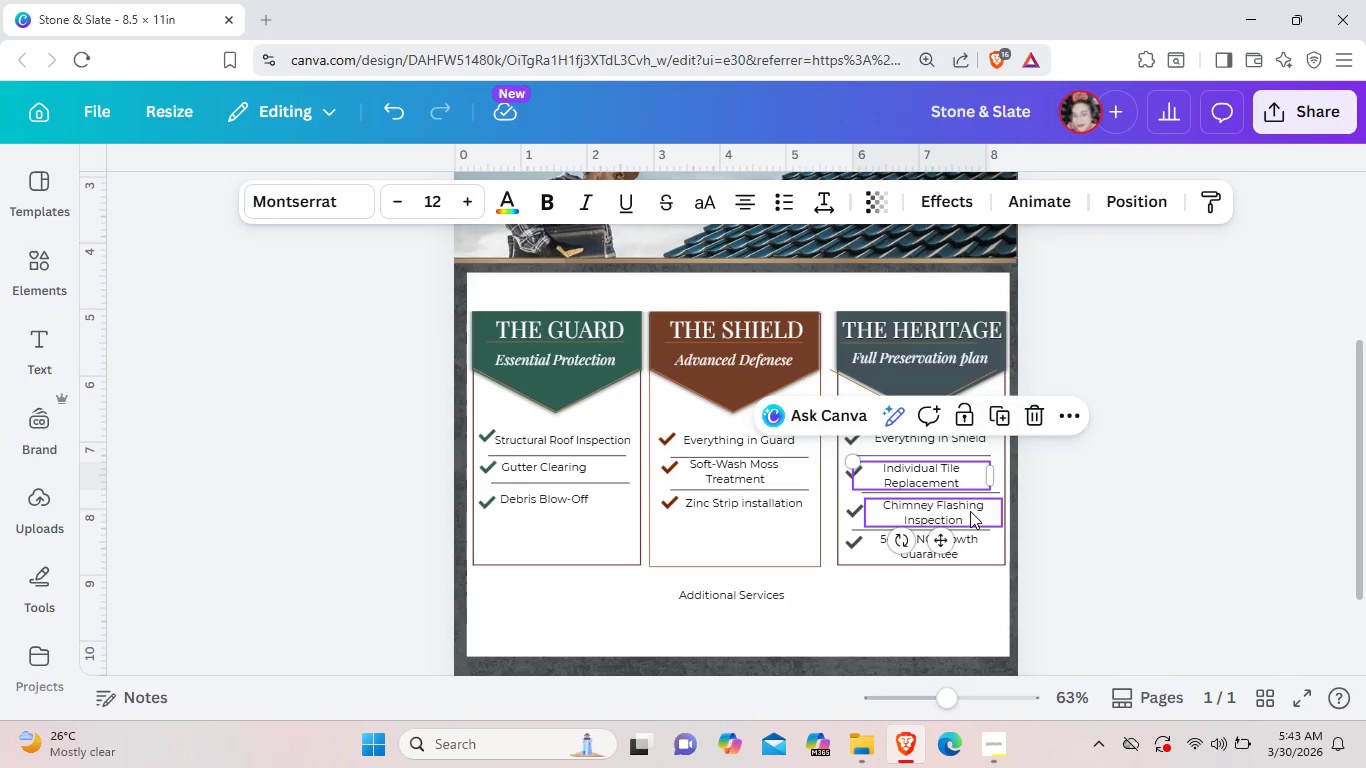 
left_click([970, 511])
 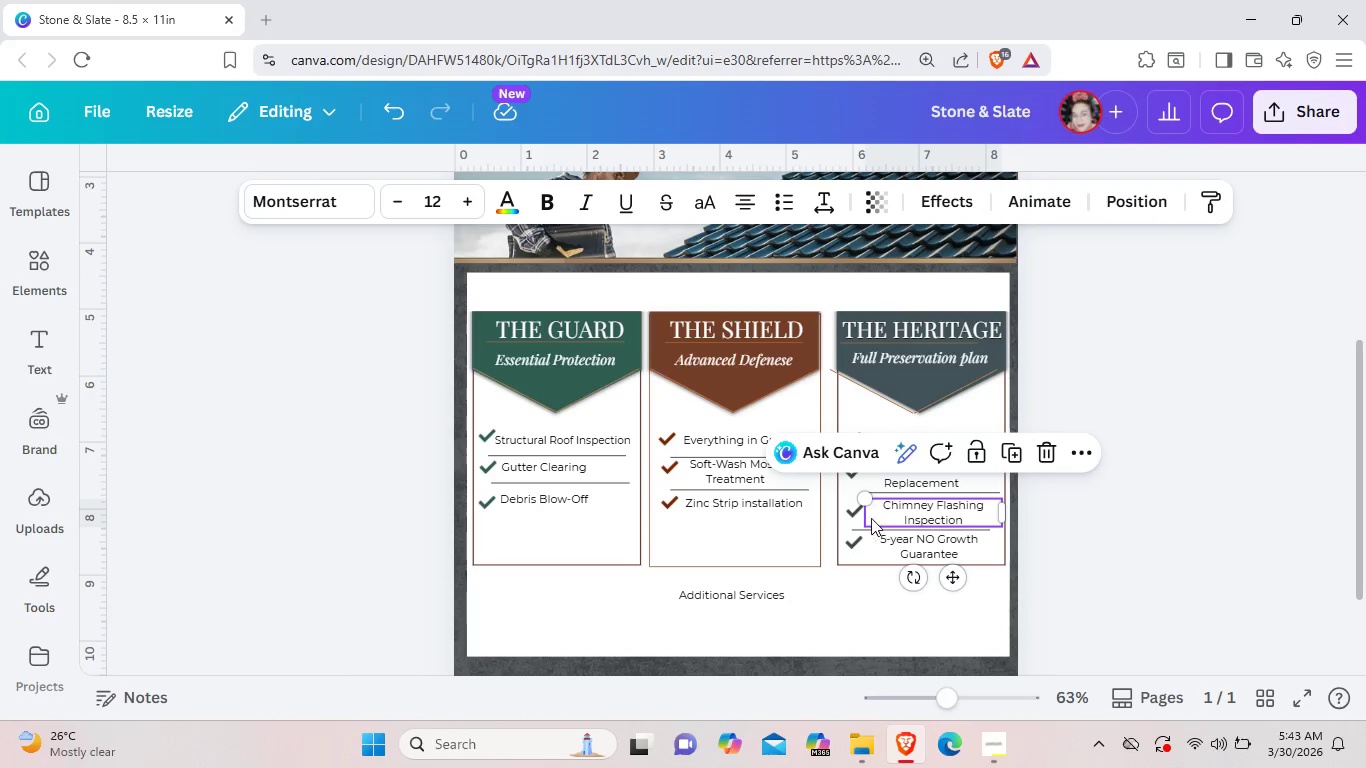 
left_click([857, 515])
 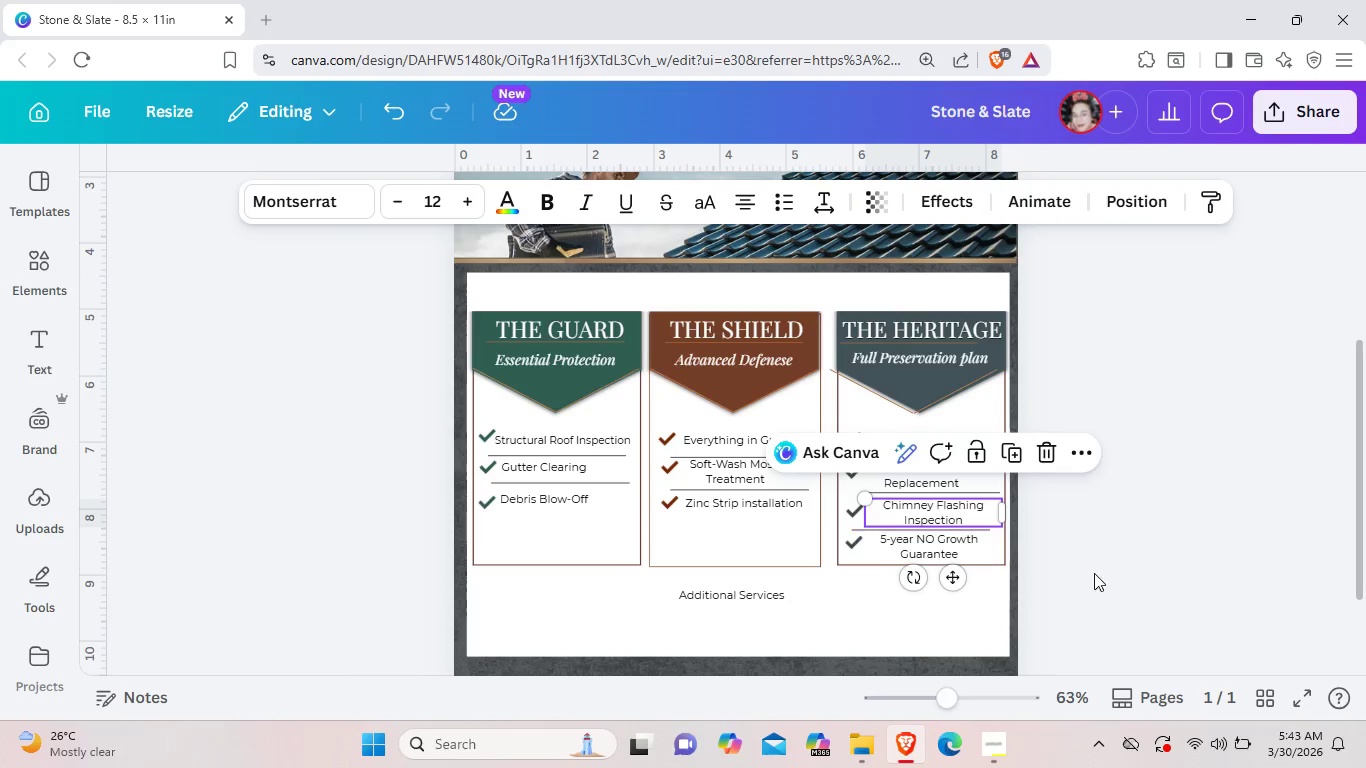 
double_click([1179, 569])
 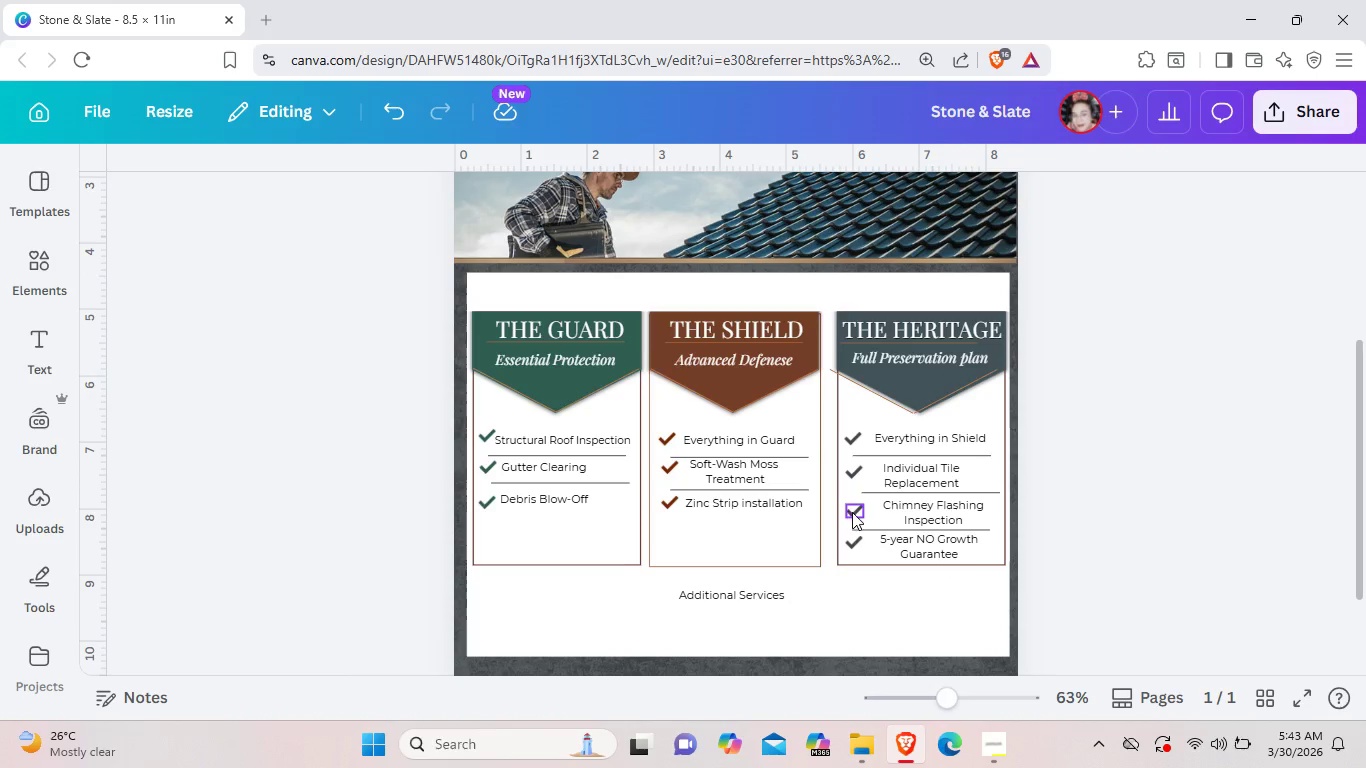 
left_click([852, 512])
 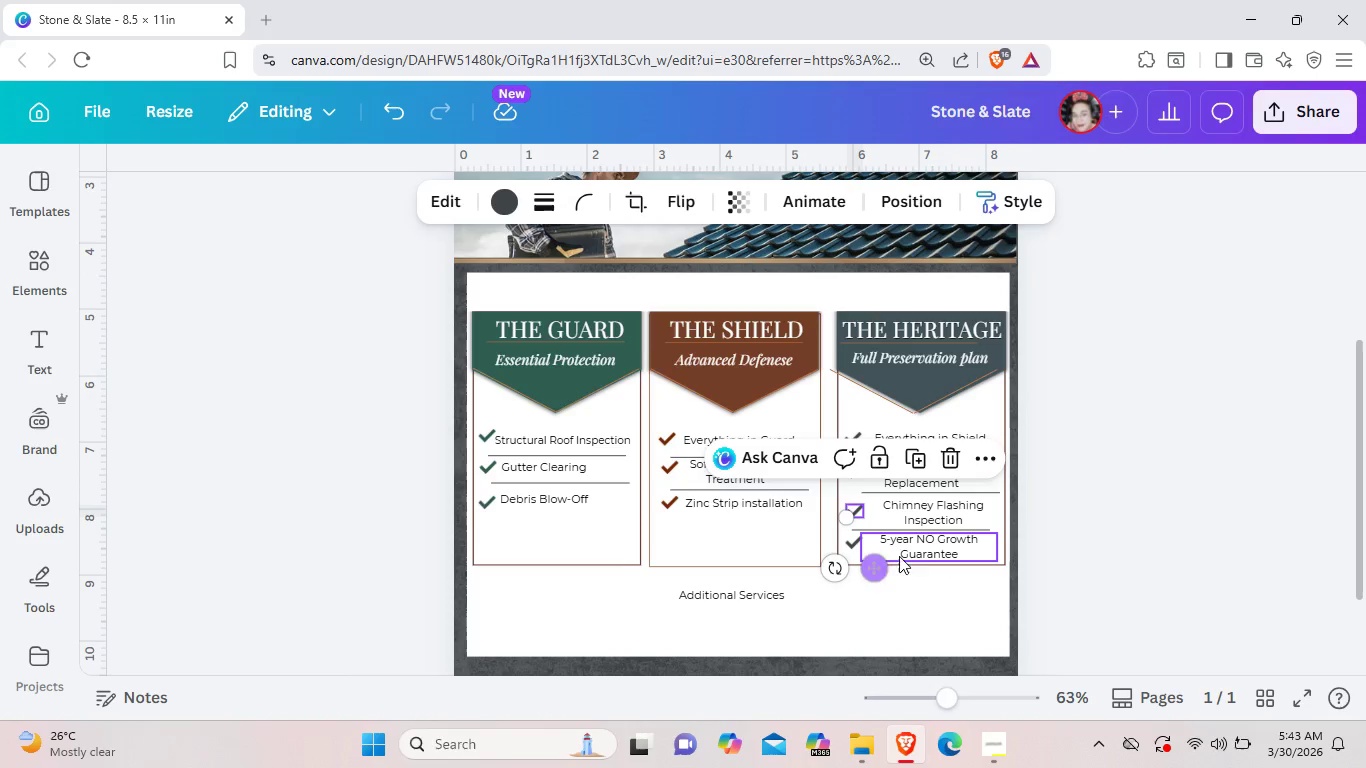 
left_click([905, 544])
 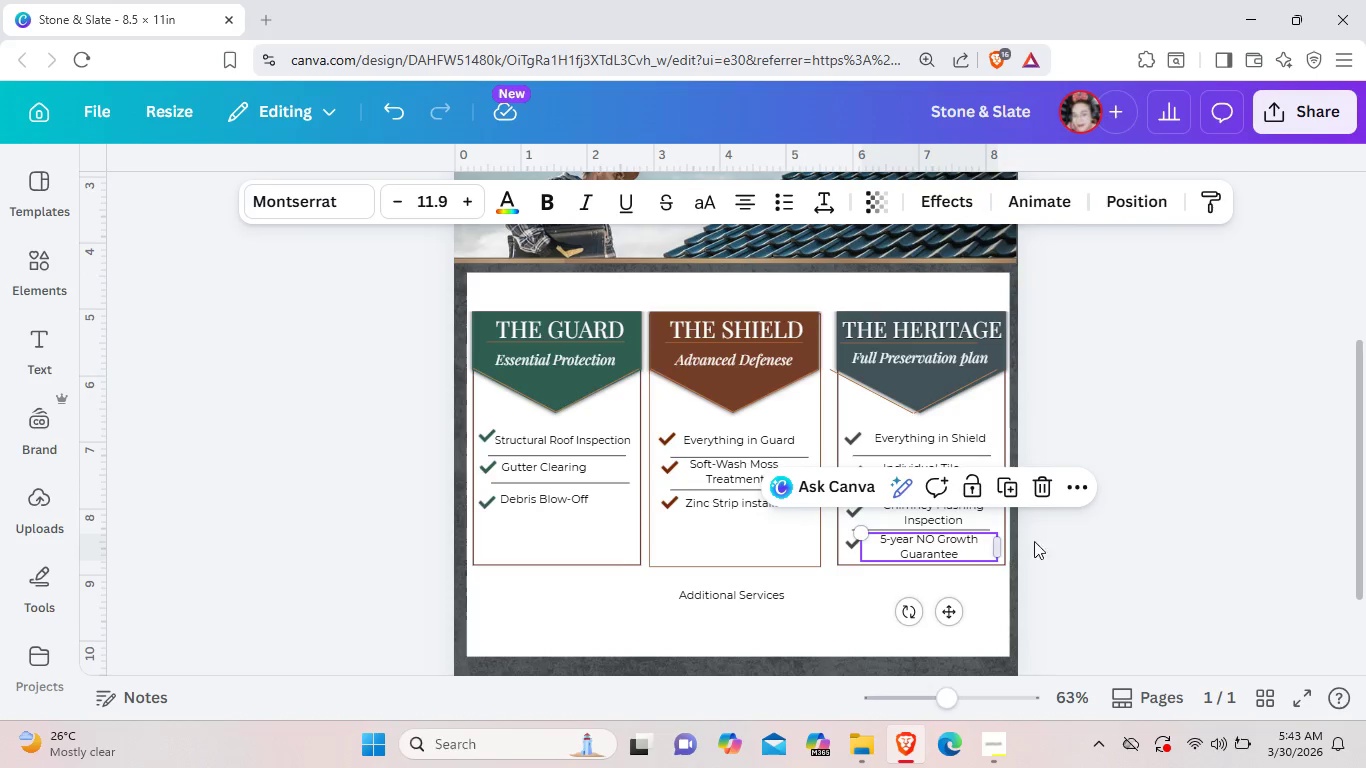 
left_click([1116, 558])
 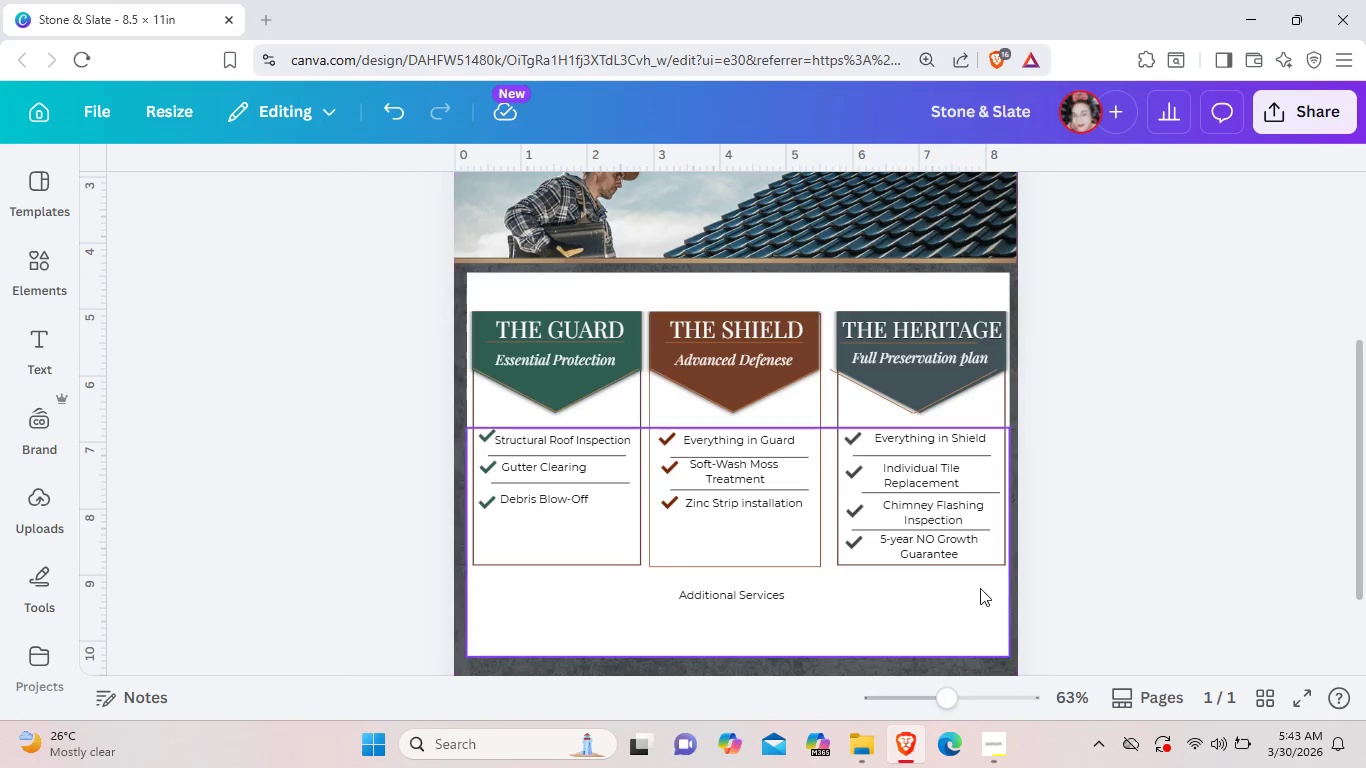 
left_click_drag(start_coordinate=[974, 594], to_coordinate=[915, 341])
 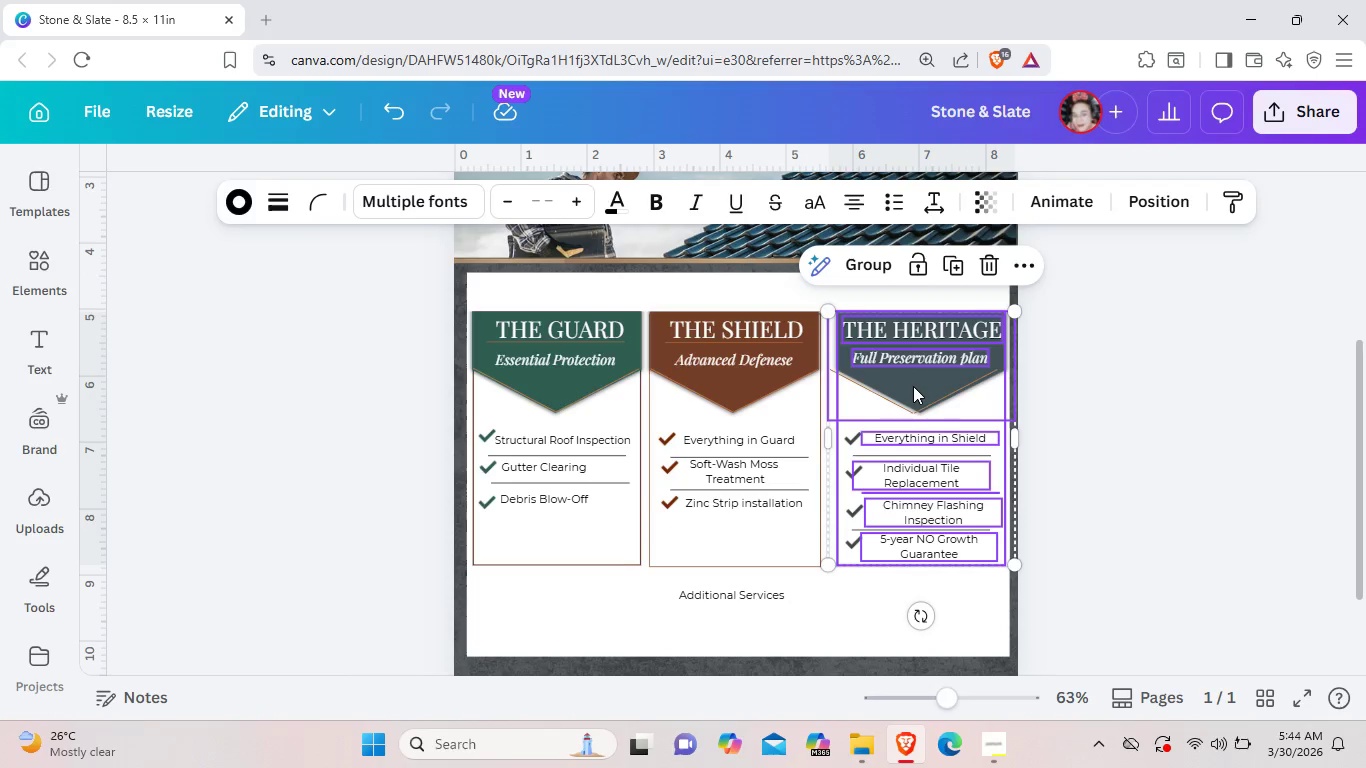 
left_click_drag(start_coordinate=[913, 386], to_coordinate=[911, 357])
 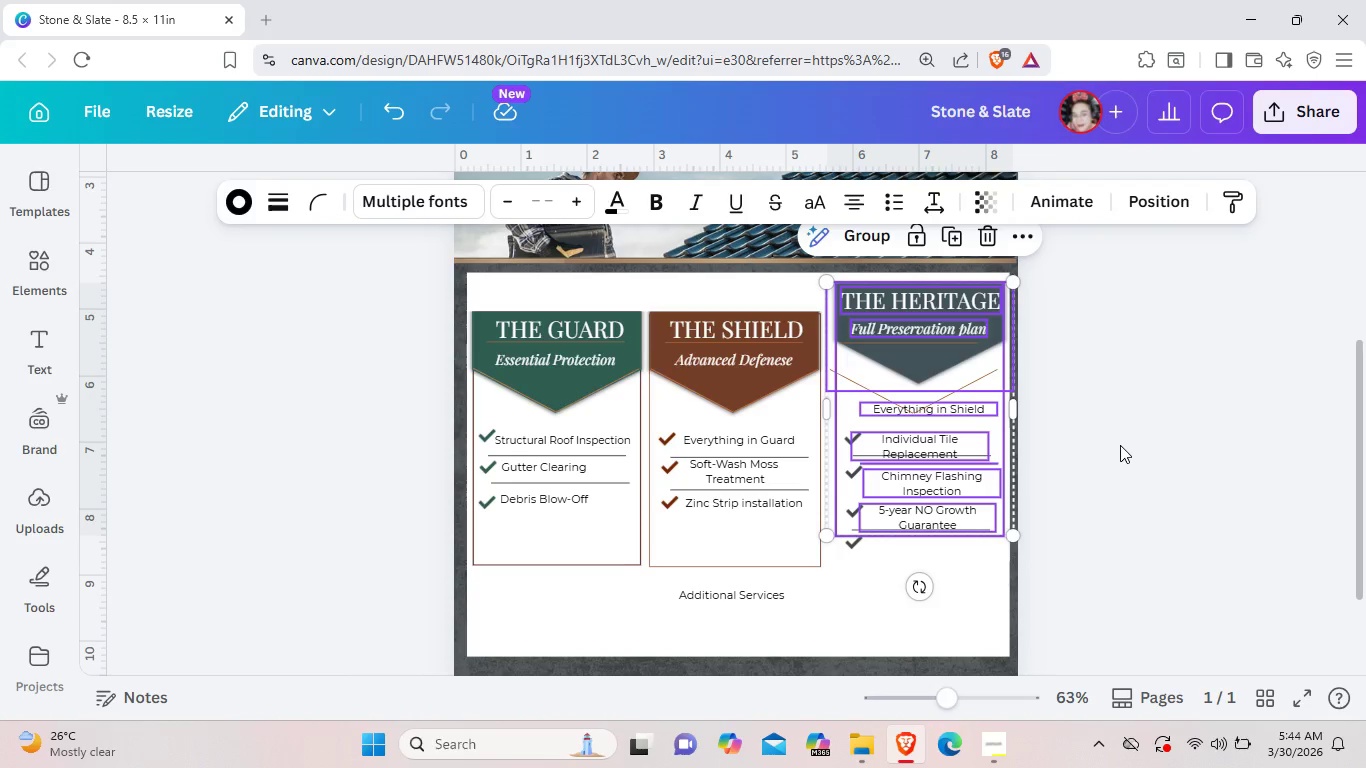 
left_click([1120, 445])
 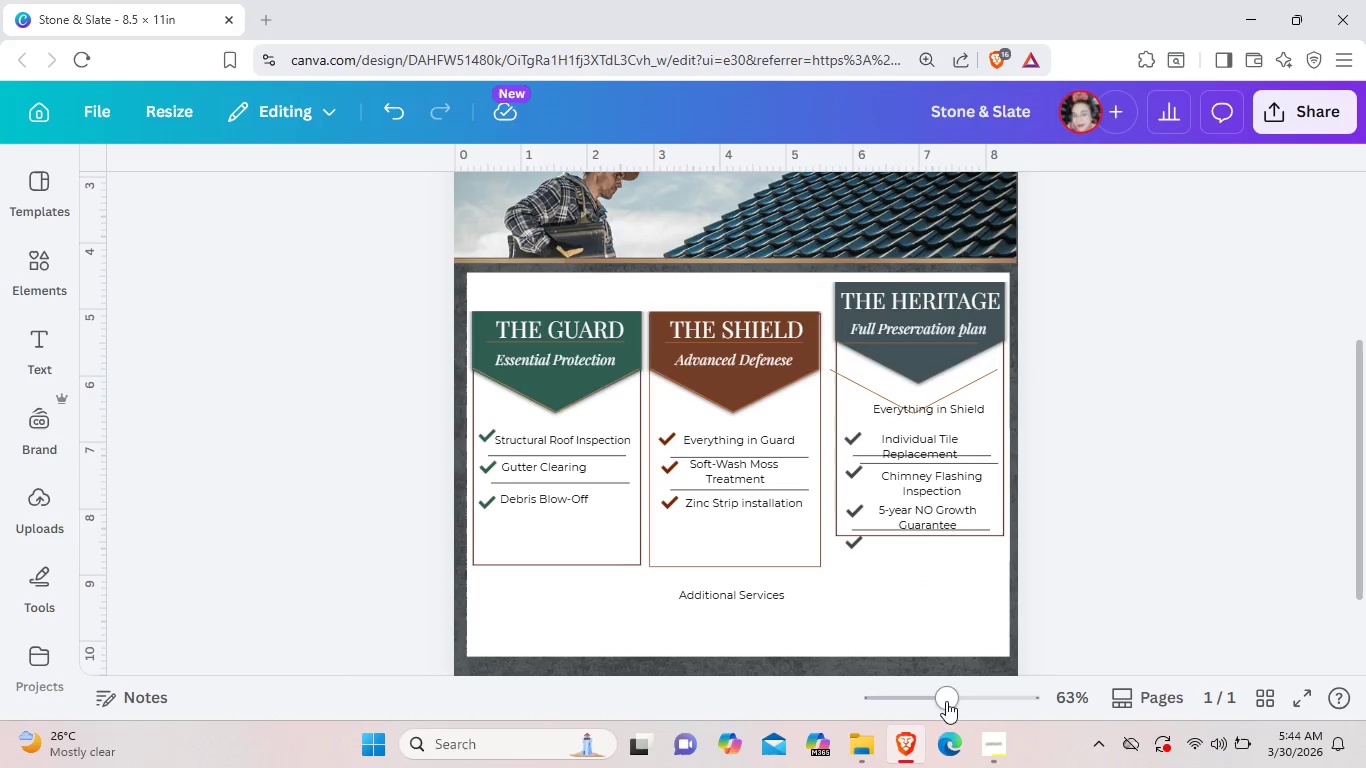 
wait(9.94)
 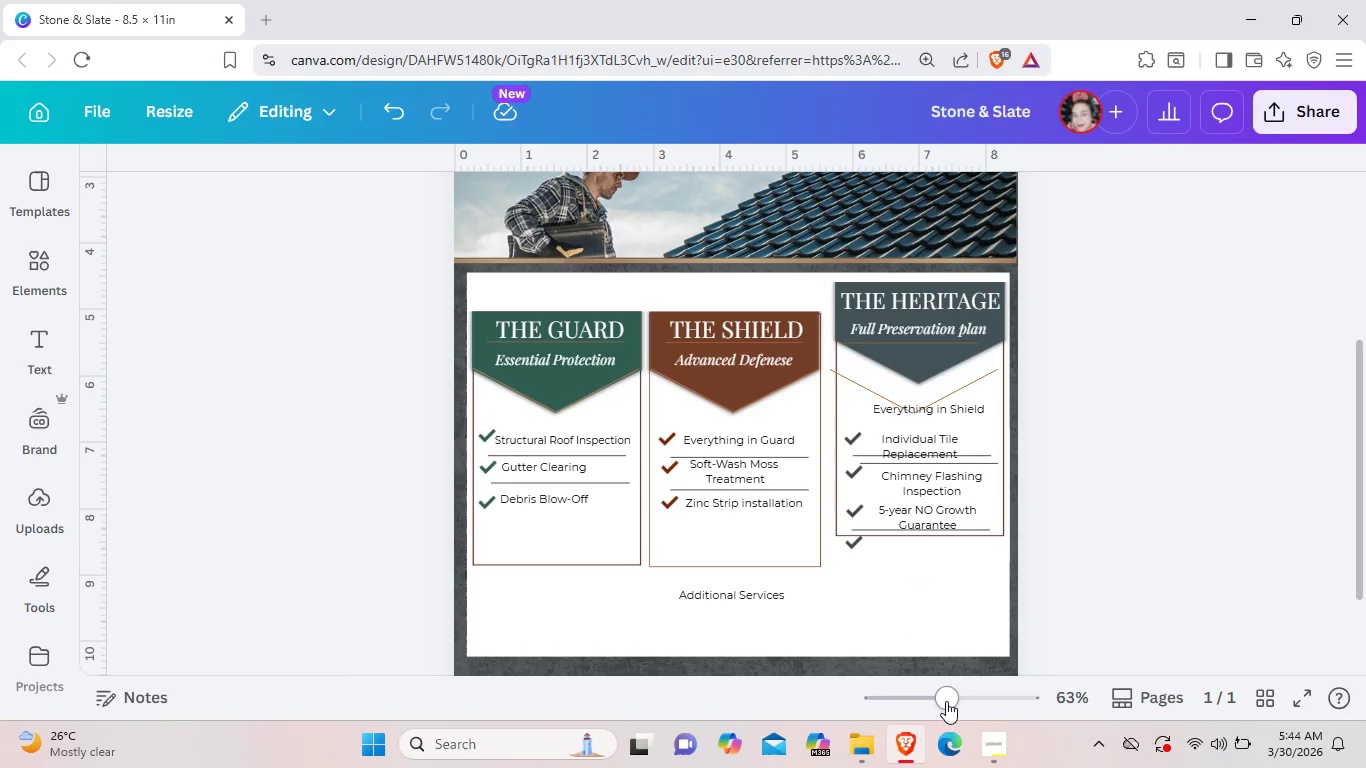 
left_click_drag(start_coordinate=[928, 339], to_coordinate=[923, 394])
 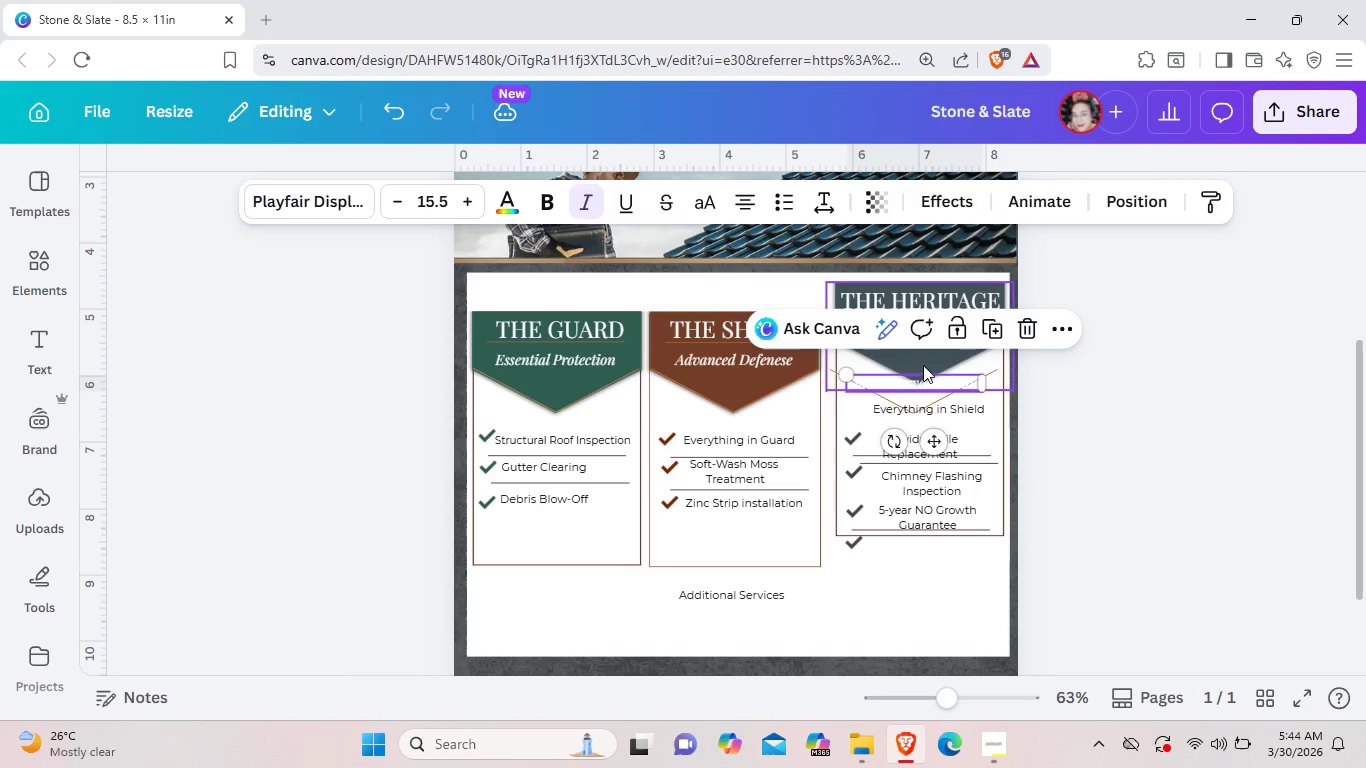 
mouse_move([923, 351])
 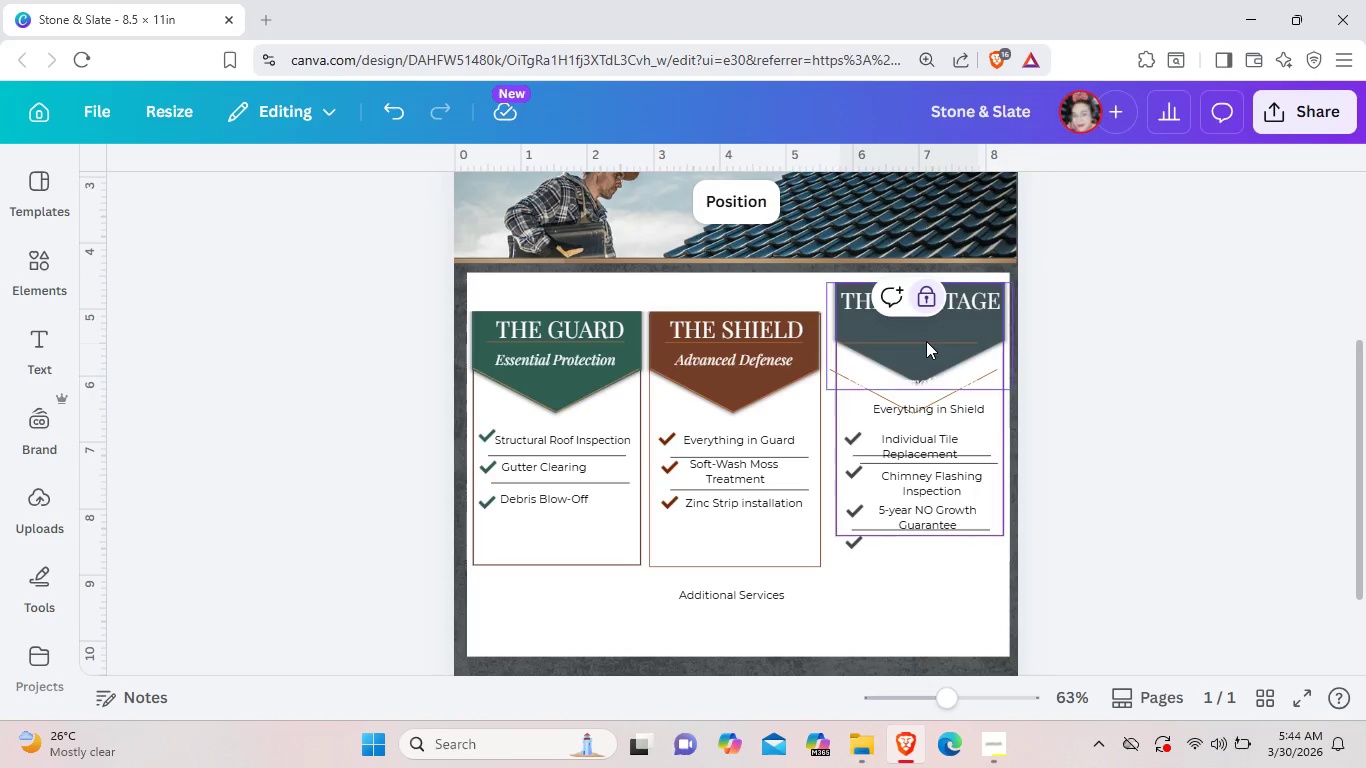 
left_click([926, 341])
 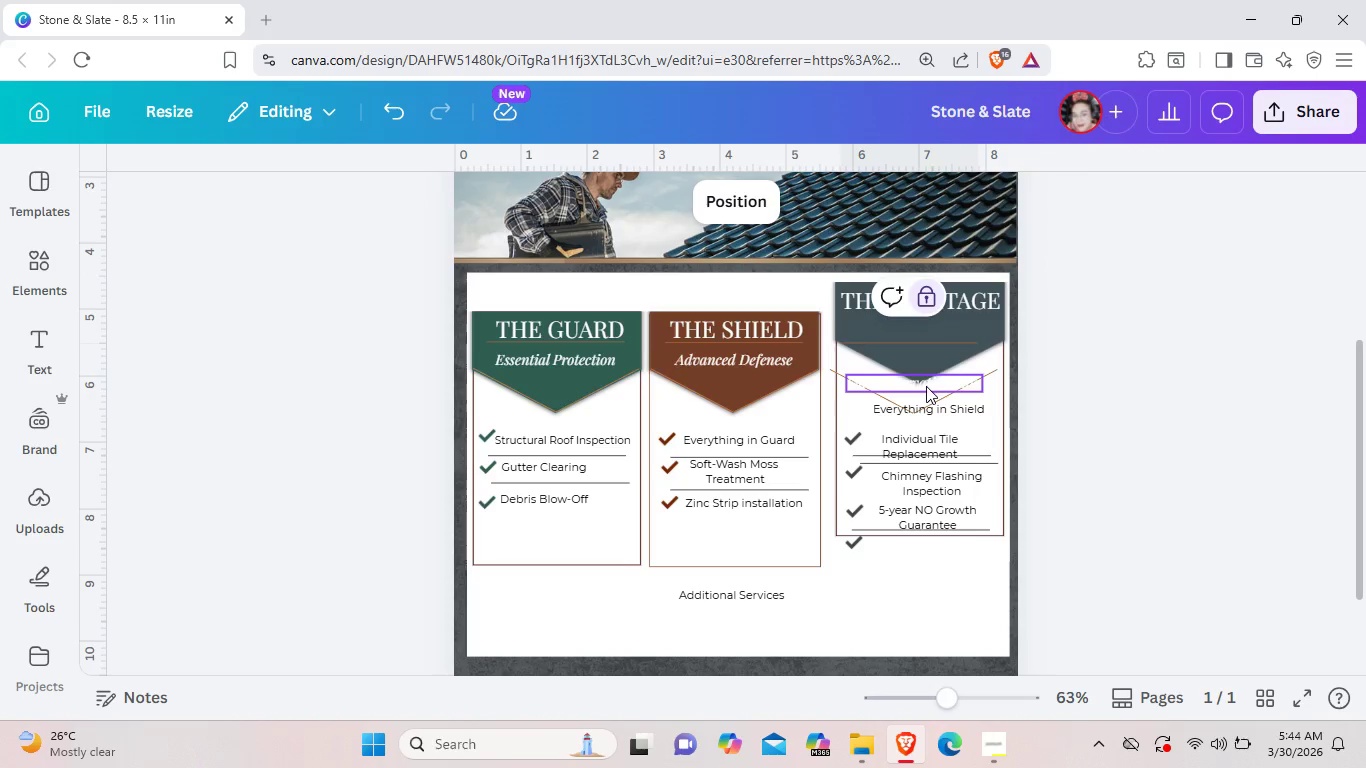 
left_click_drag(start_coordinate=[926, 386], to_coordinate=[926, 359])
 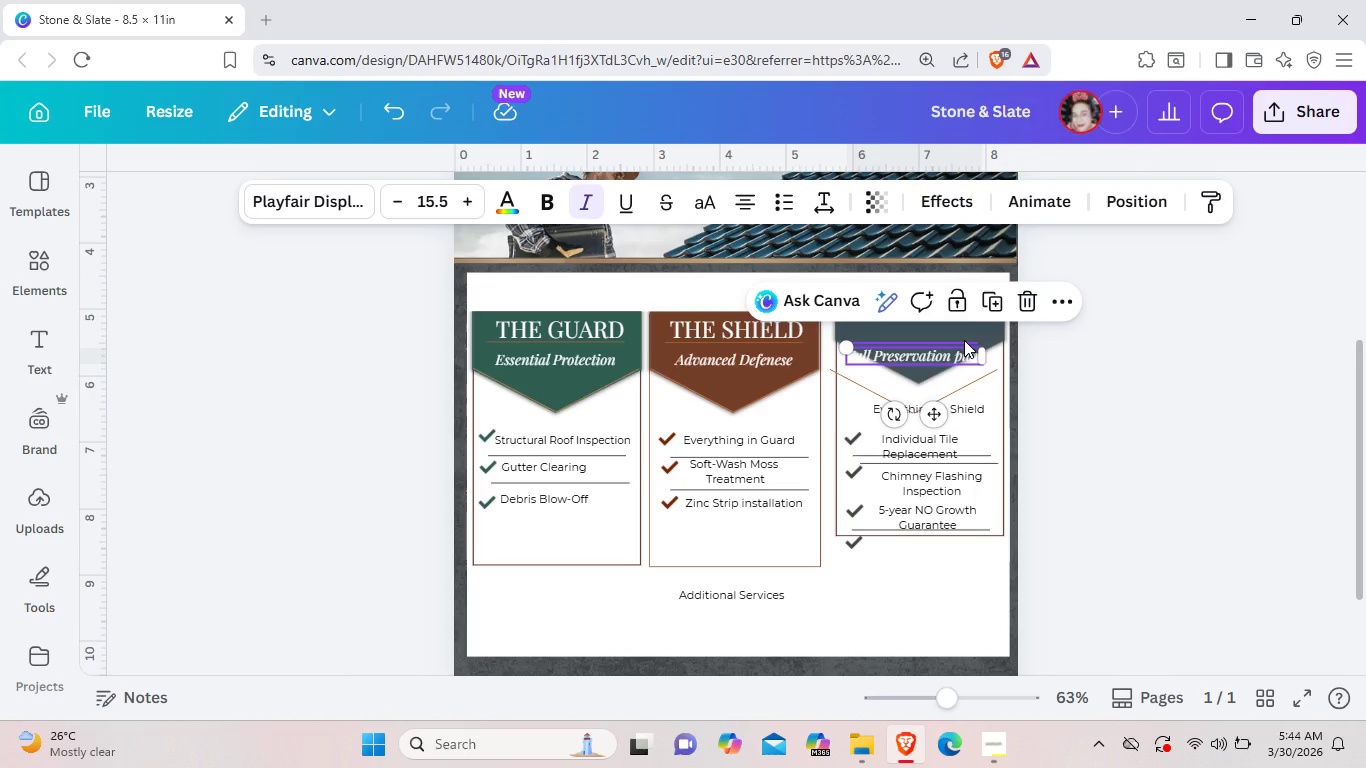 
left_click([964, 340])
 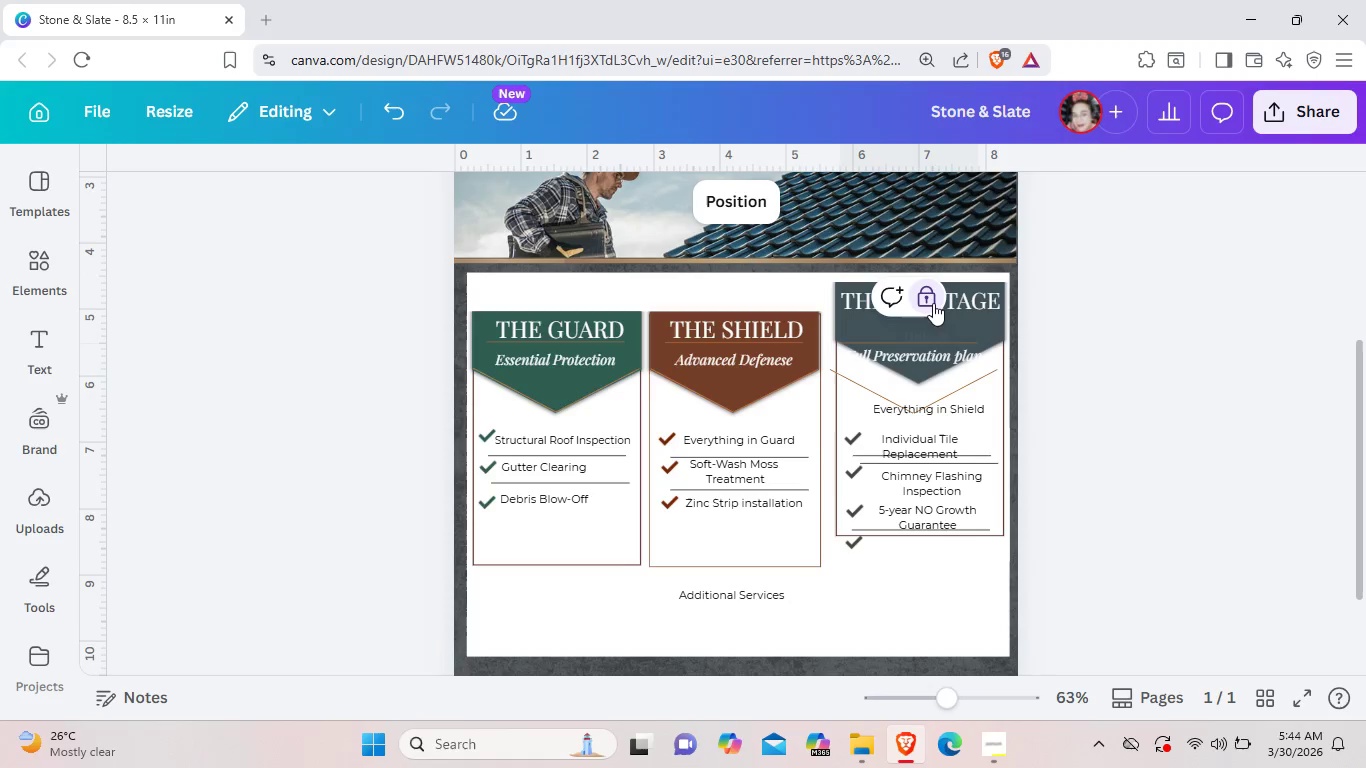 
left_click([931, 299])
 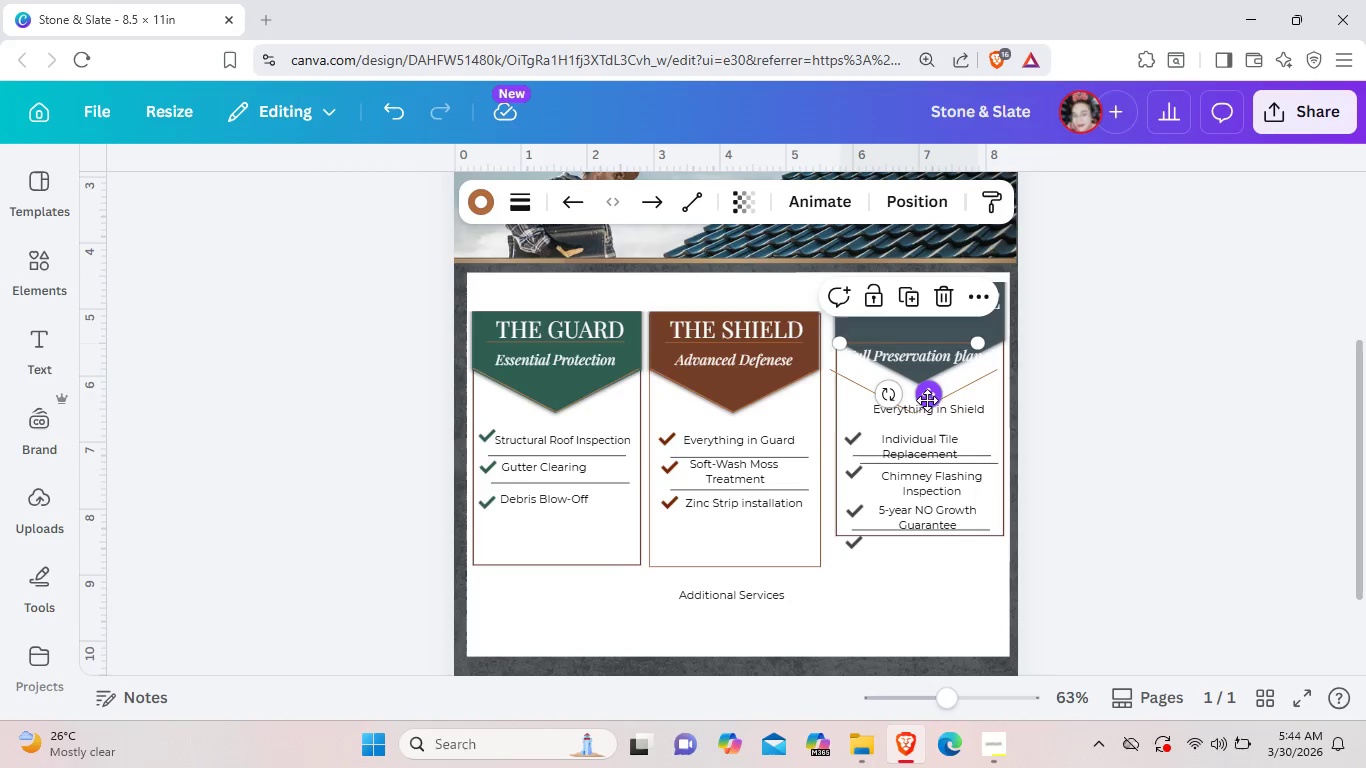 
left_click_drag(start_coordinate=[930, 403], to_coordinate=[940, 377])
 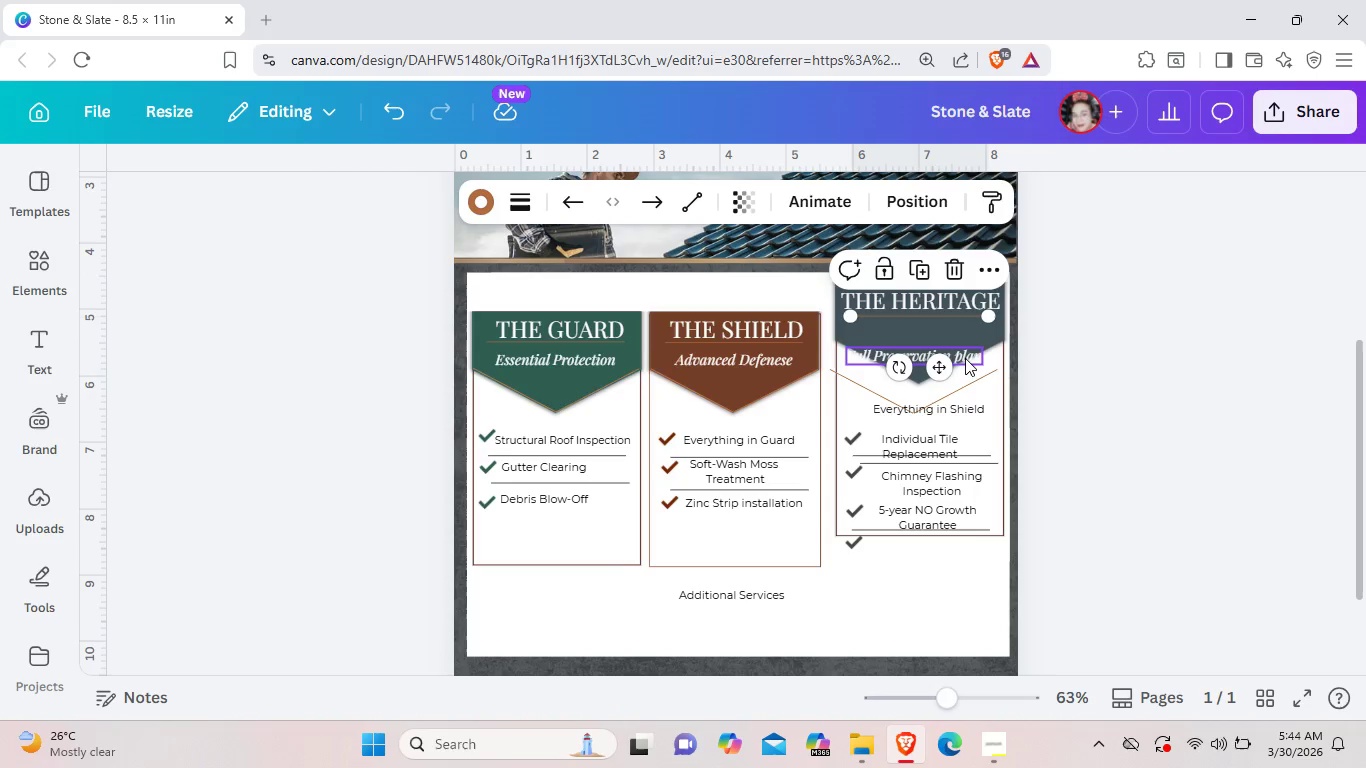 
left_click_drag(start_coordinate=[965, 358], to_coordinate=[970, 331])
 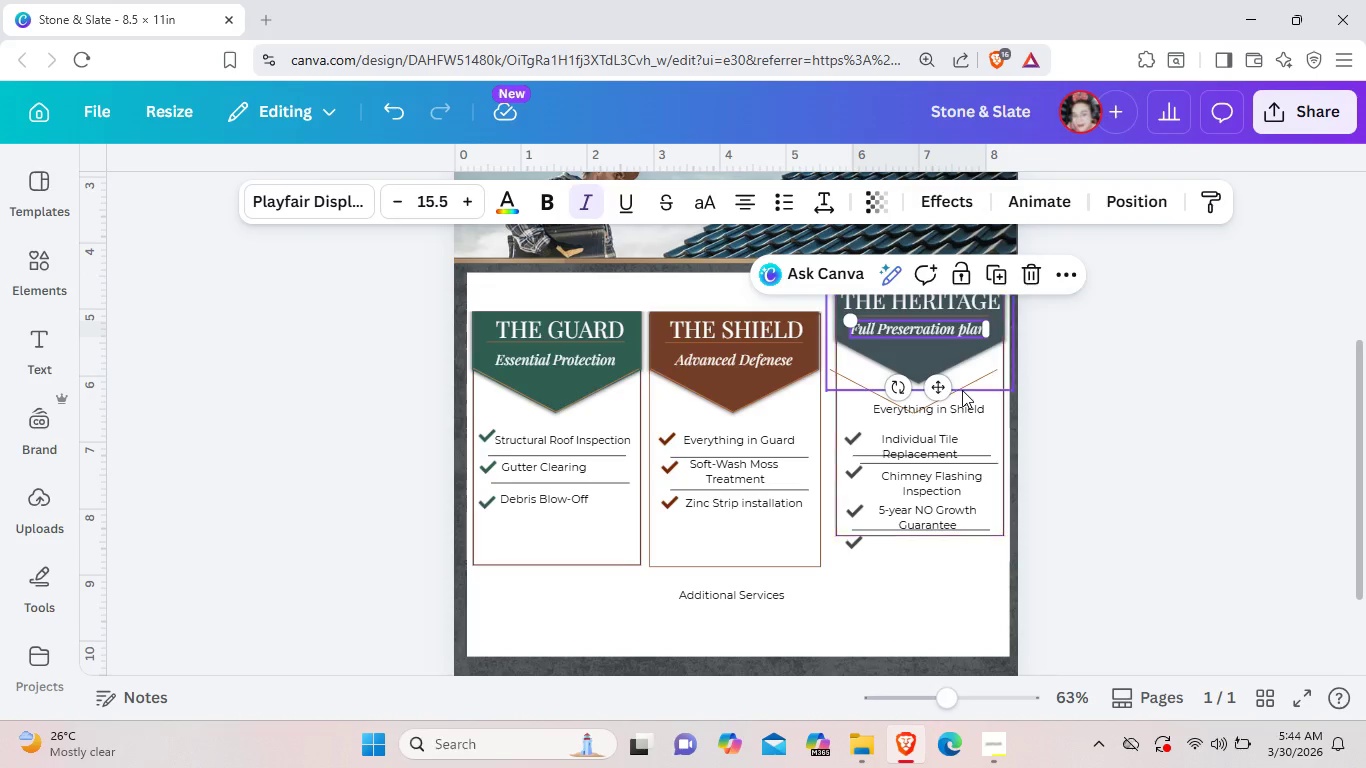 
left_click([963, 389])
 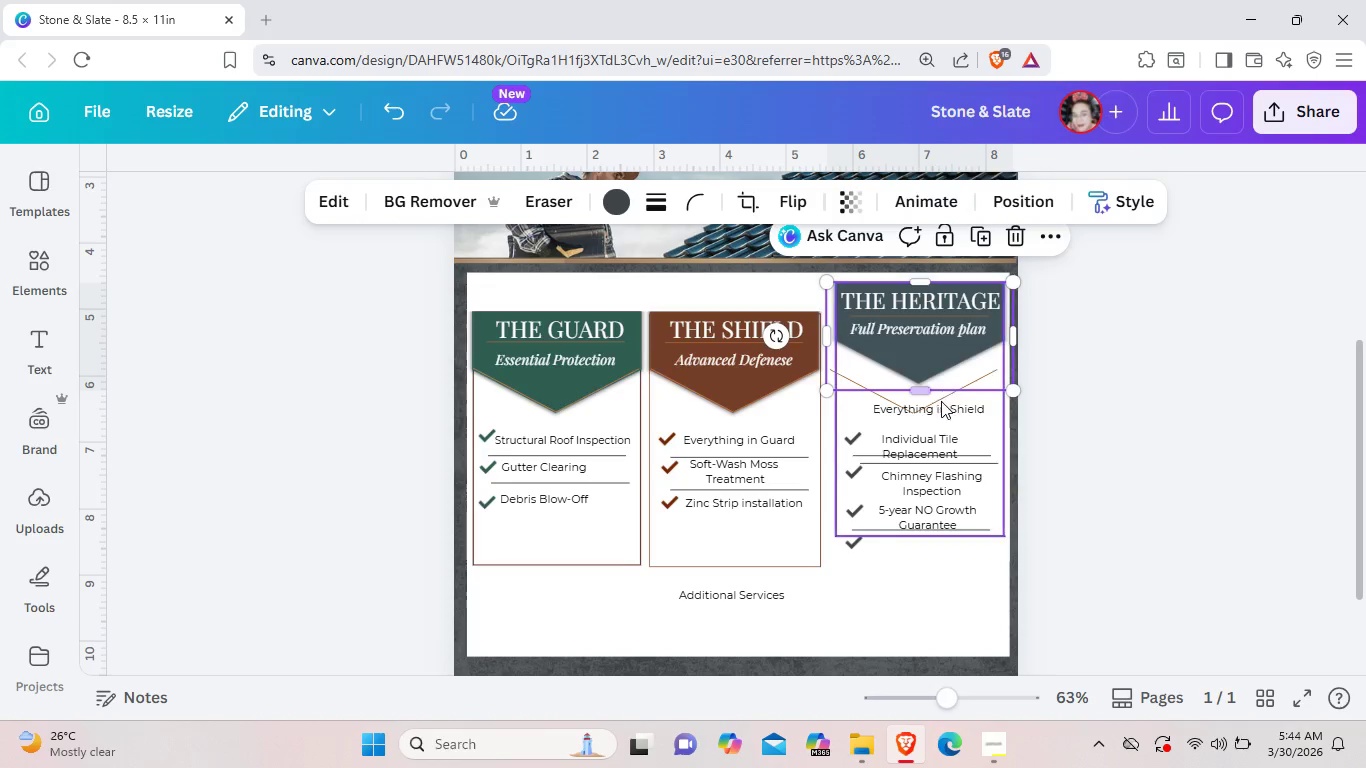 
left_click([941, 401])
 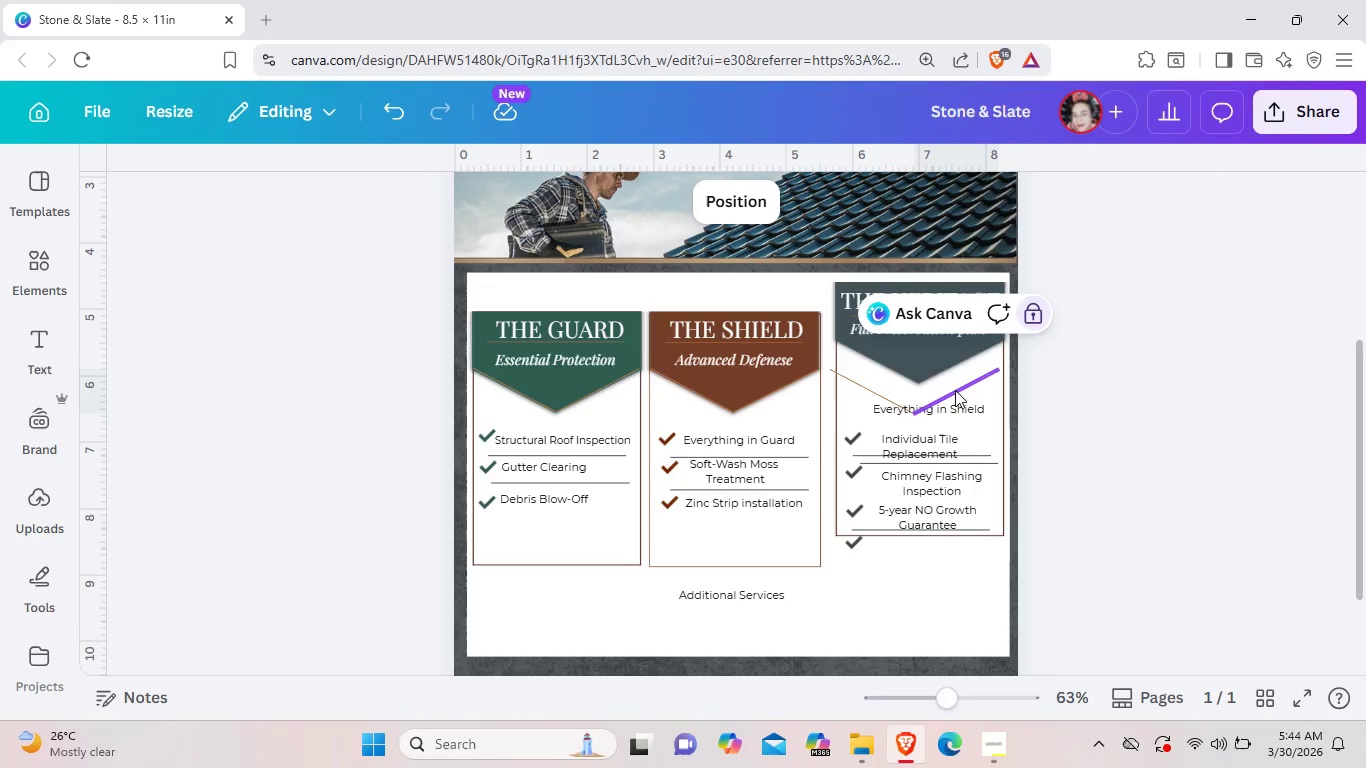 
left_click([1035, 321])
 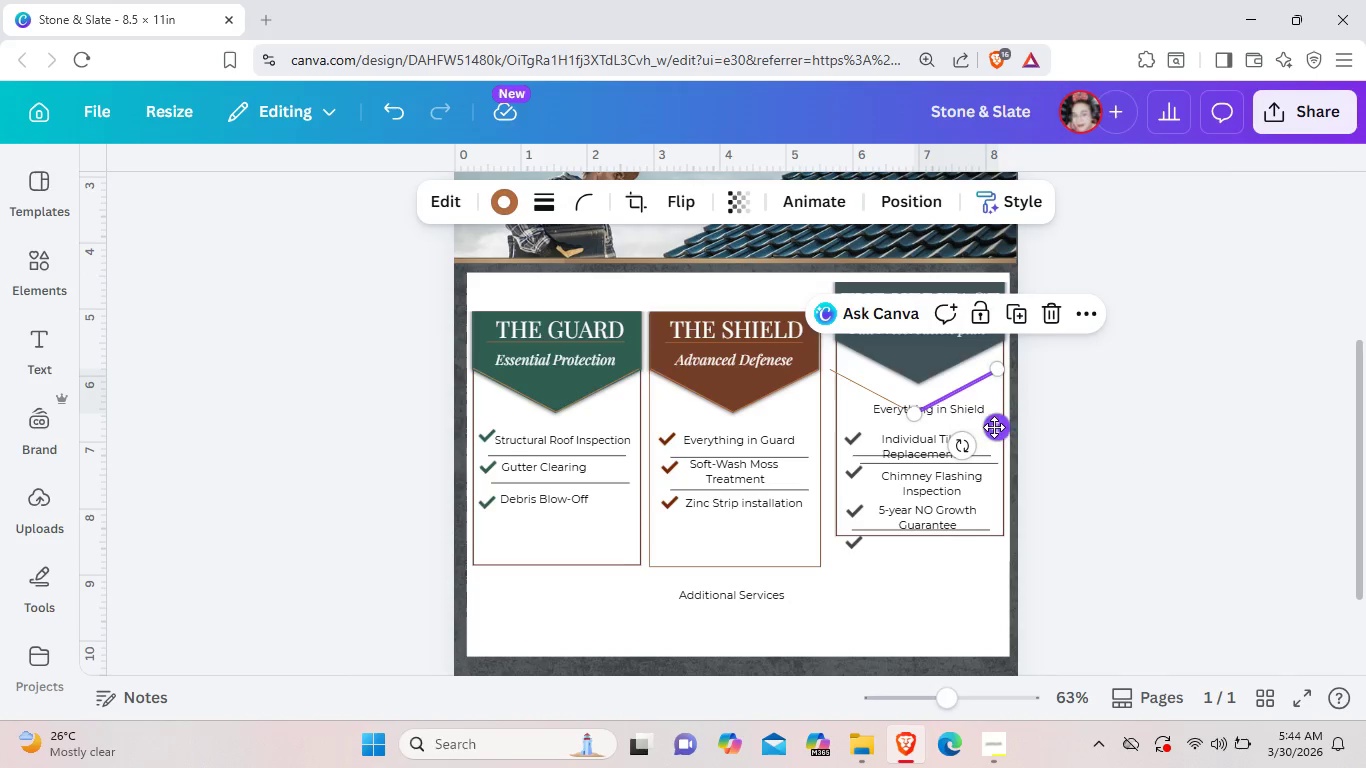 
left_click_drag(start_coordinate=[996, 431], to_coordinate=[1000, 401])
 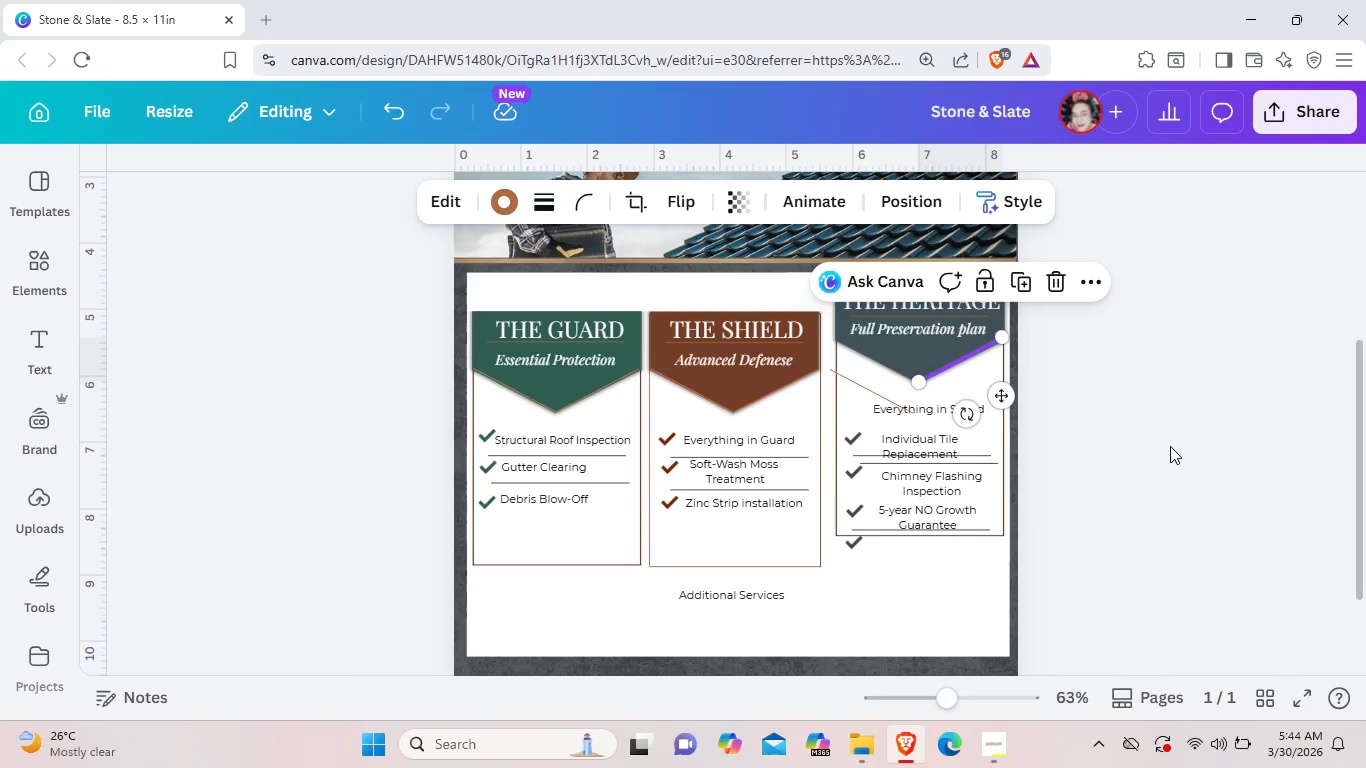 
left_click([1170, 446])
 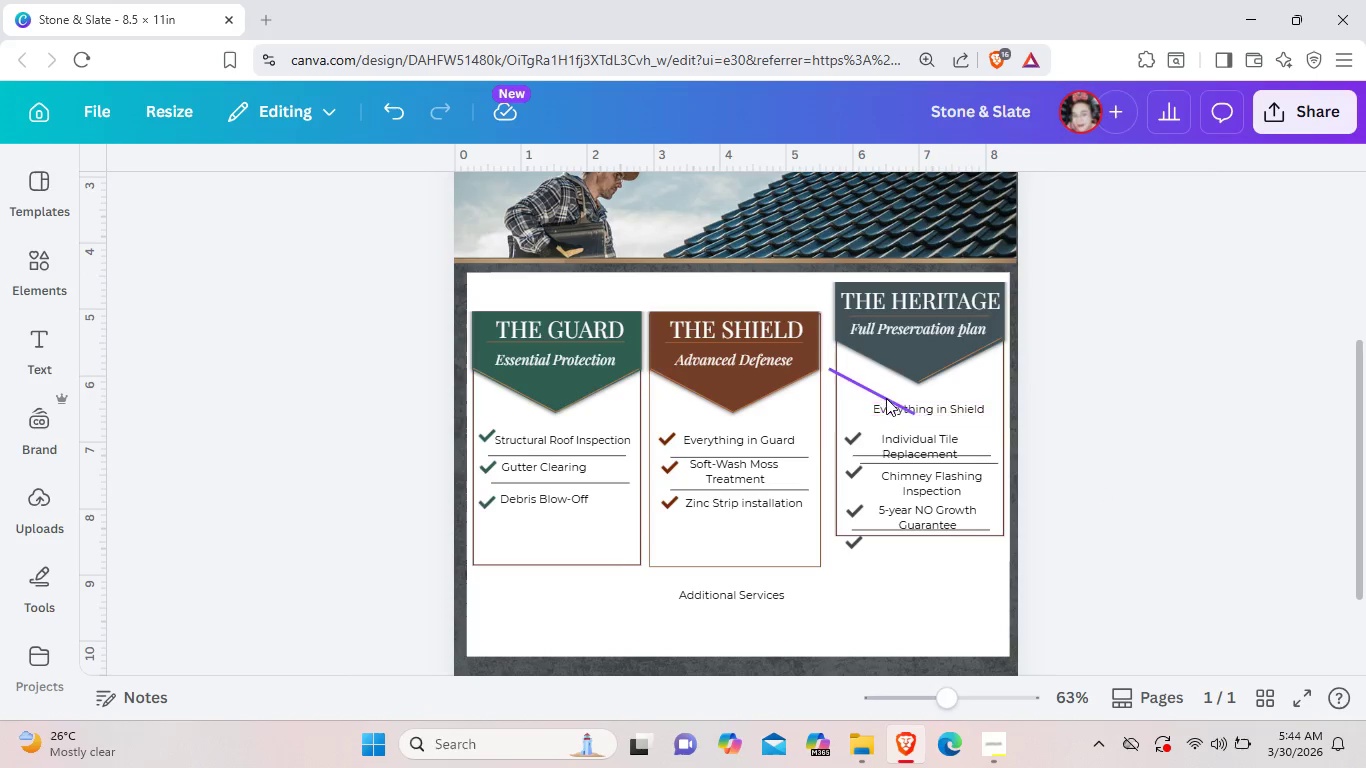 
left_click_drag(start_coordinate=[876, 394], to_coordinate=[889, 367])
 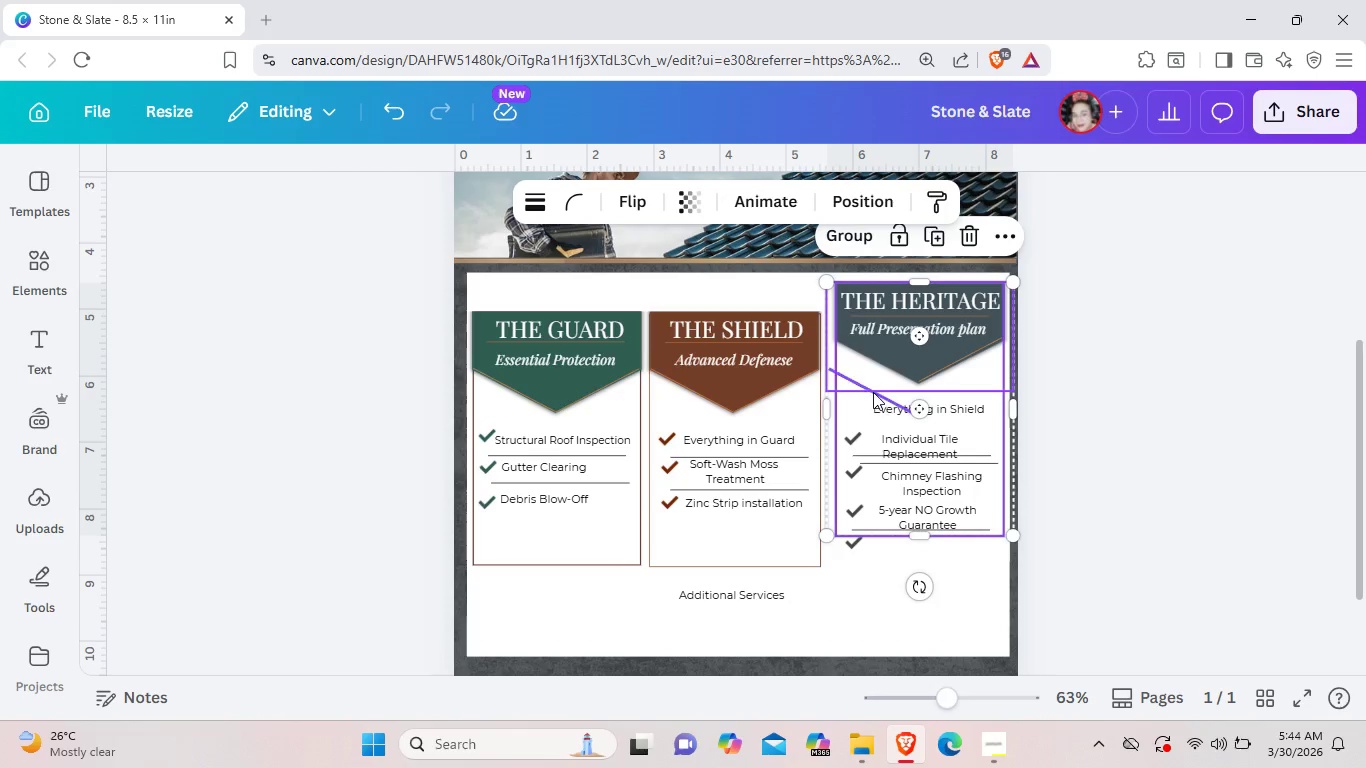 
left_click([874, 392])
 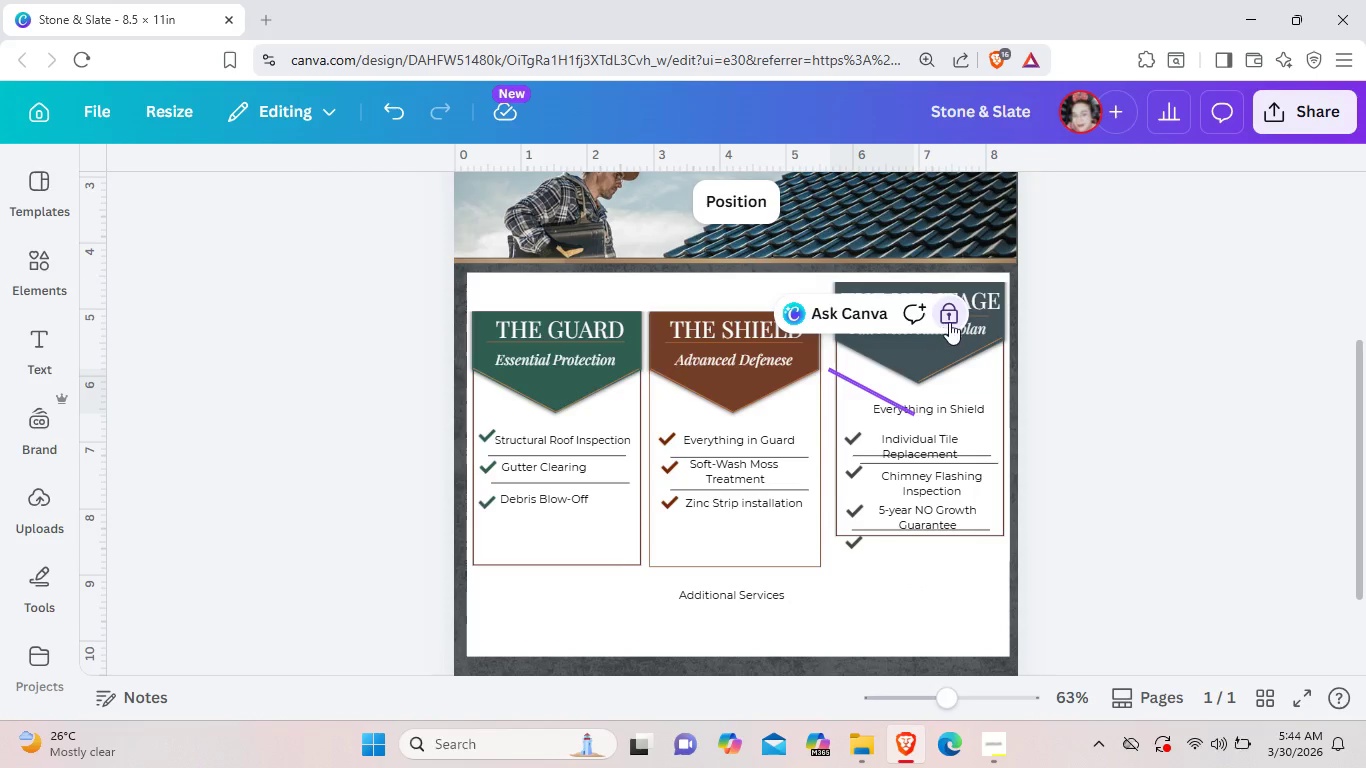 
left_click([949, 320])
 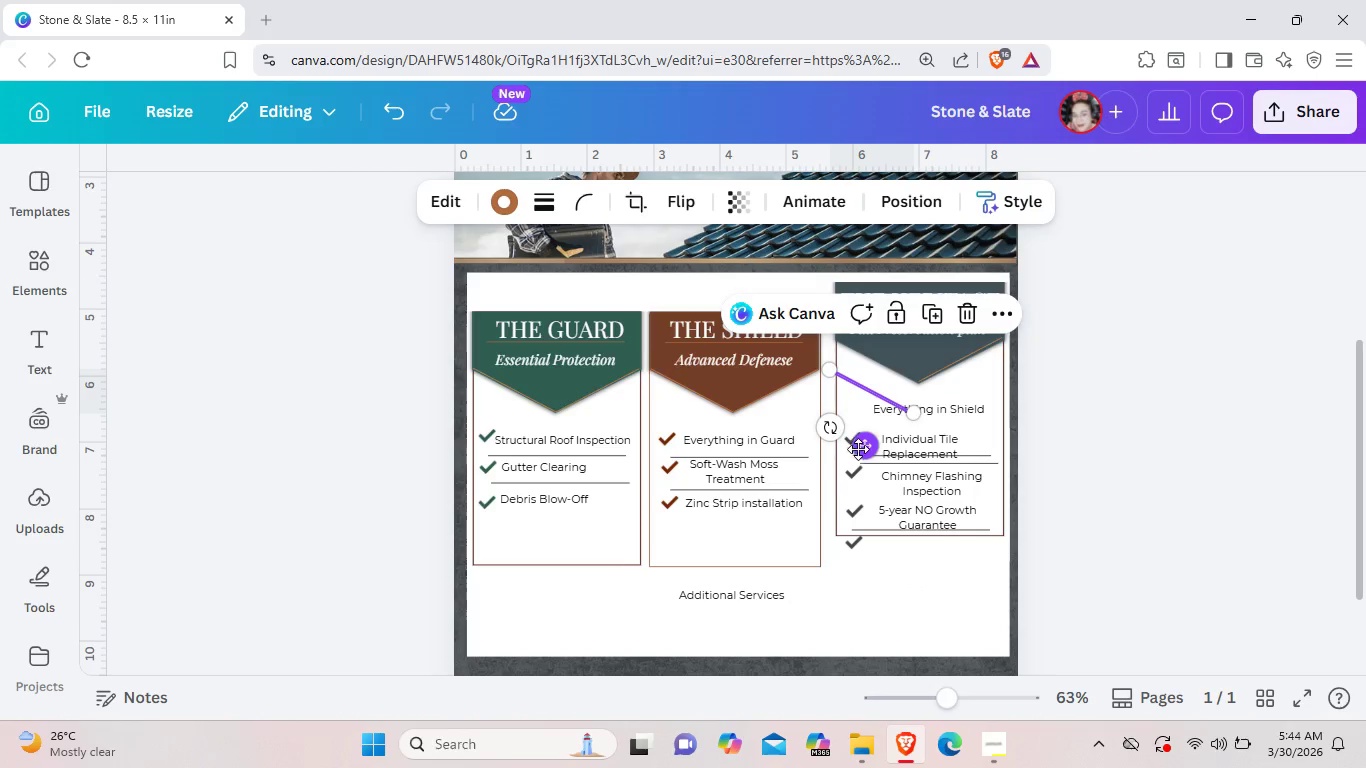 
left_click_drag(start_coordinate=[868, 448], to_coordinate=[875, 418])
 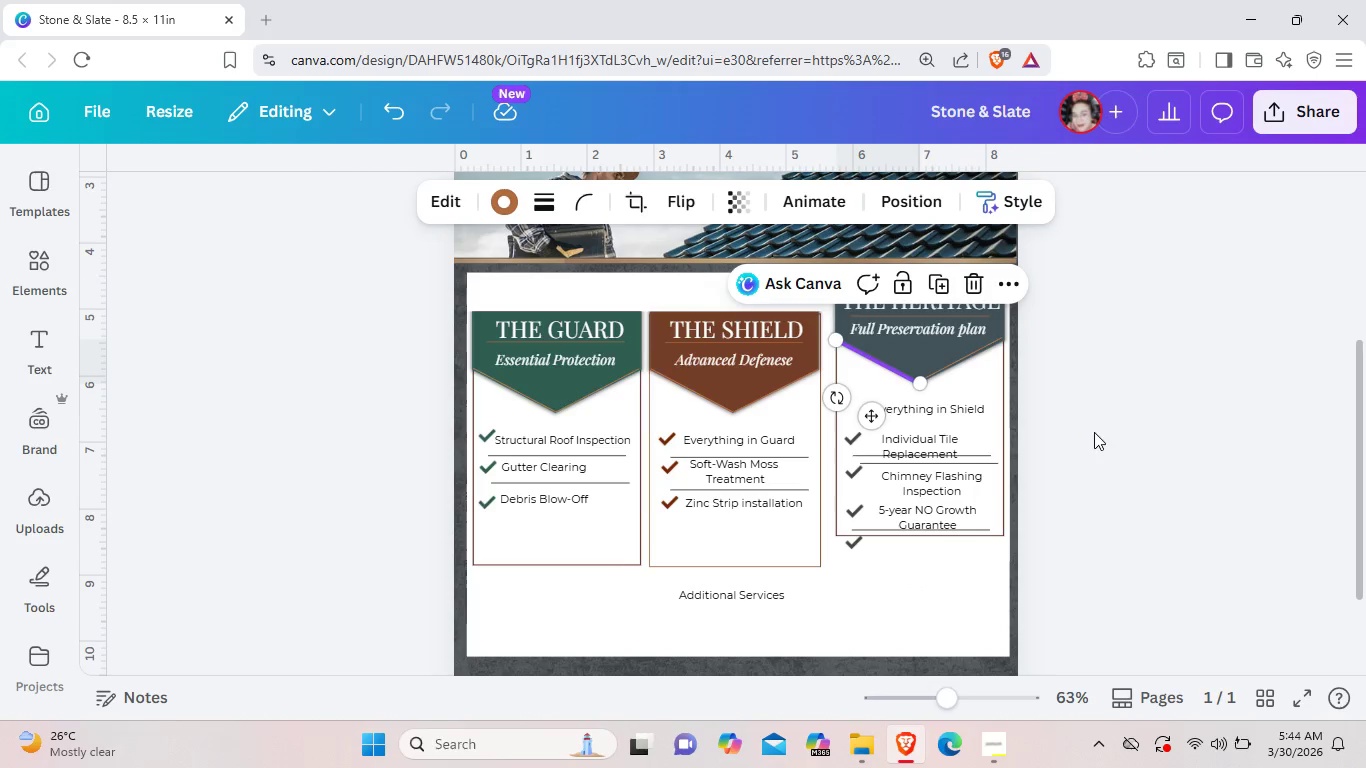 
left_click([1094, 432])
 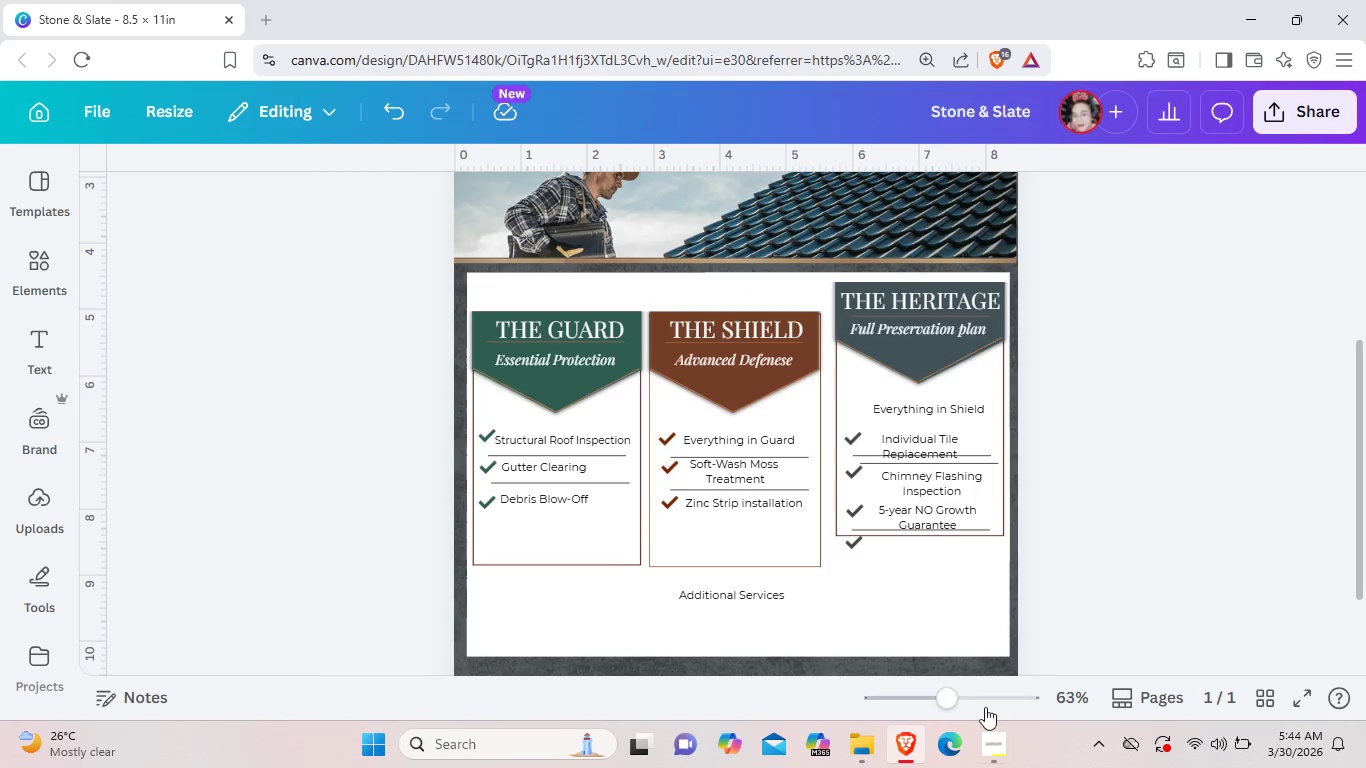 
left_click([972, 693])
 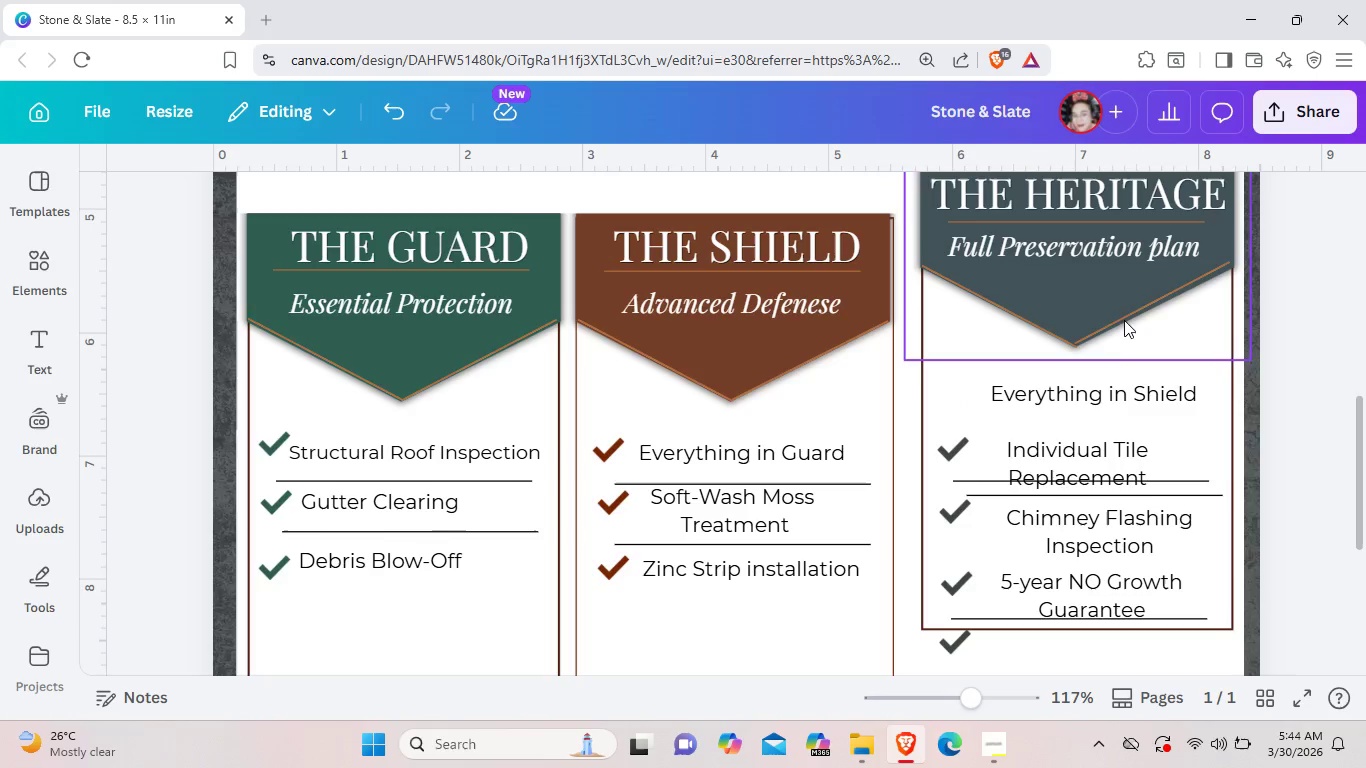 
left_click([1122, 319])
 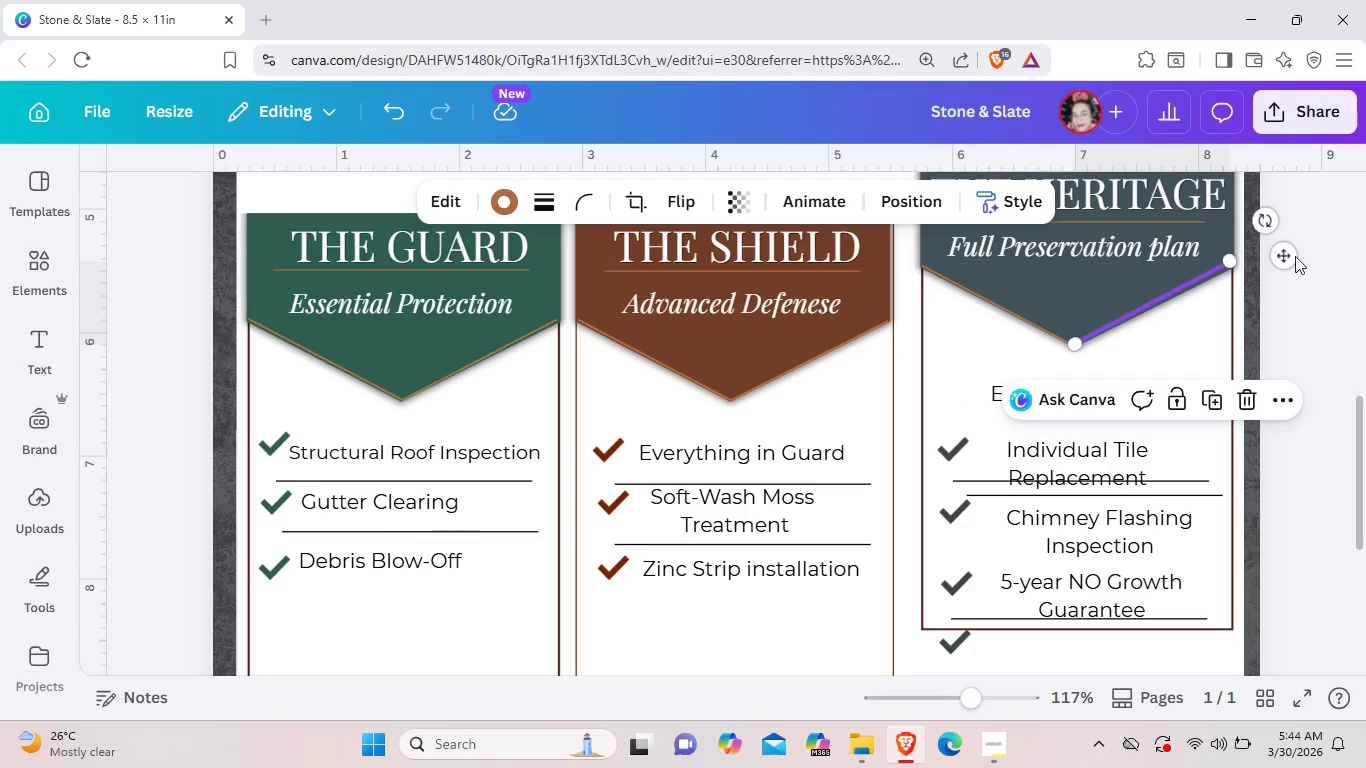 
left_click_drag(start_coordinate=[1286, 254], to_coordinate=[1288, 259])
 